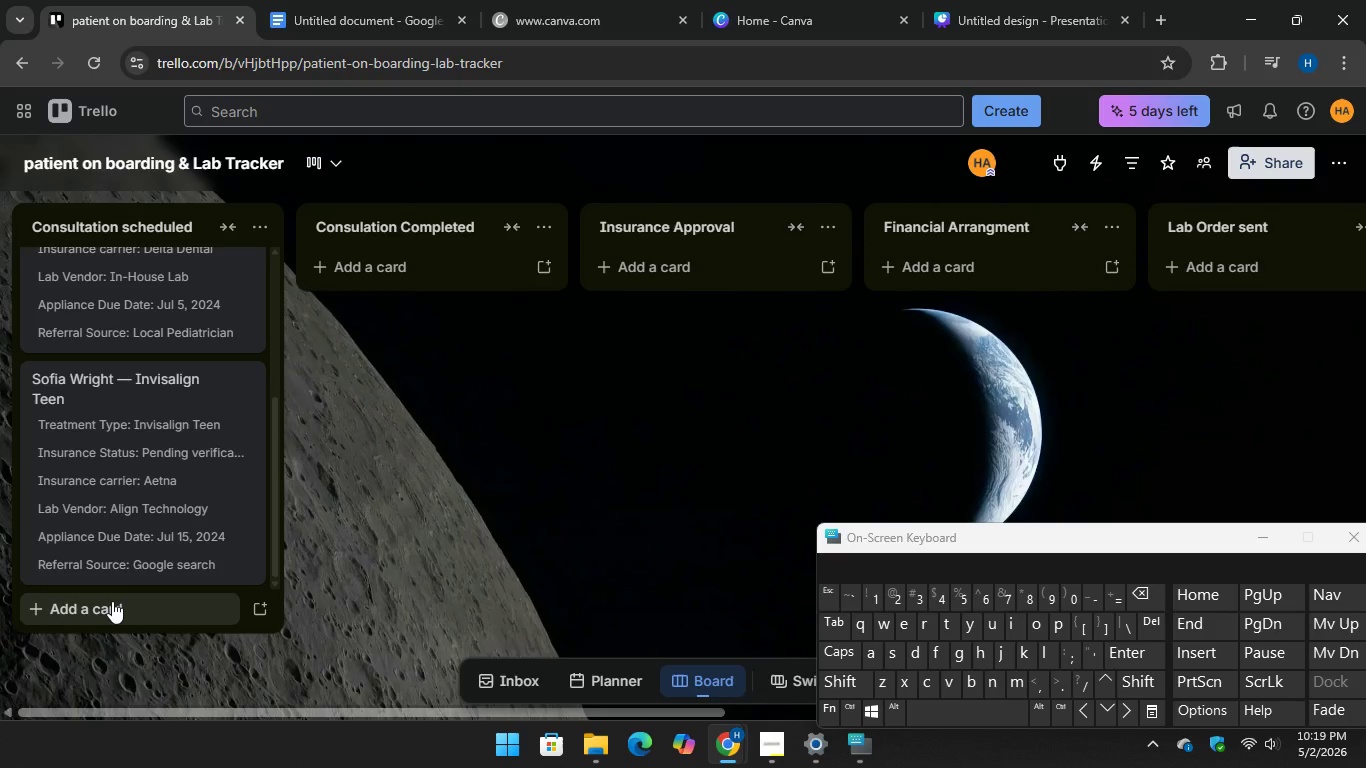 
scroll: coordinate [151, 399], scroll_direction: down, amount: 2.0
 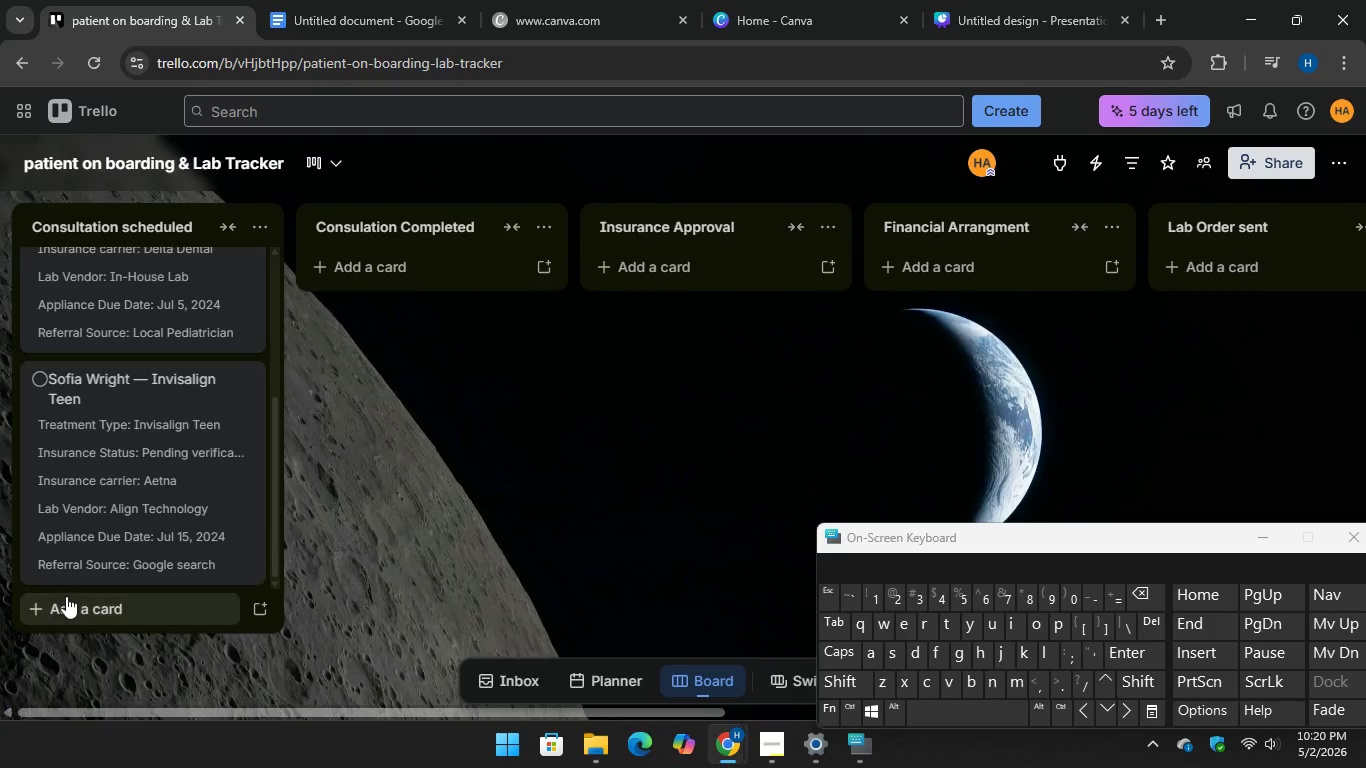 
left_click([66, 597])
 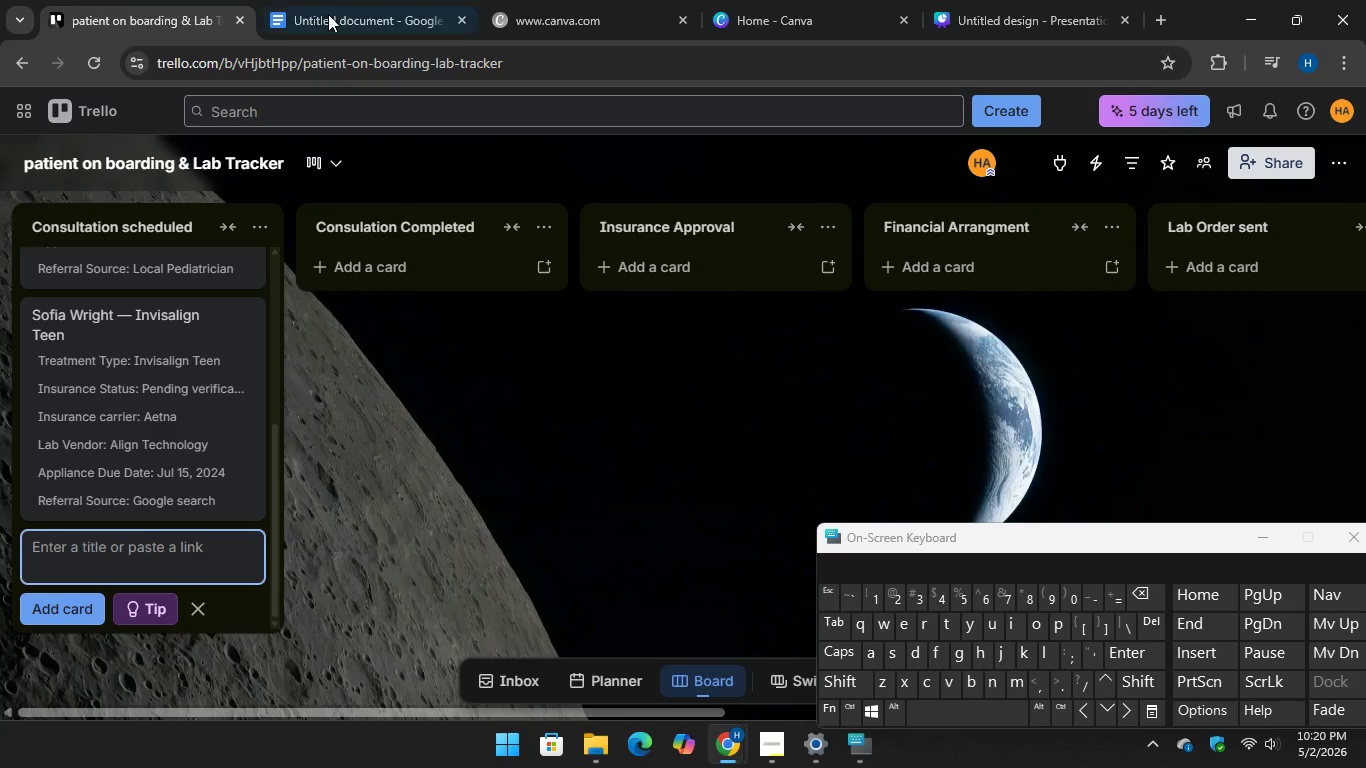 
left_click([335, 9])
 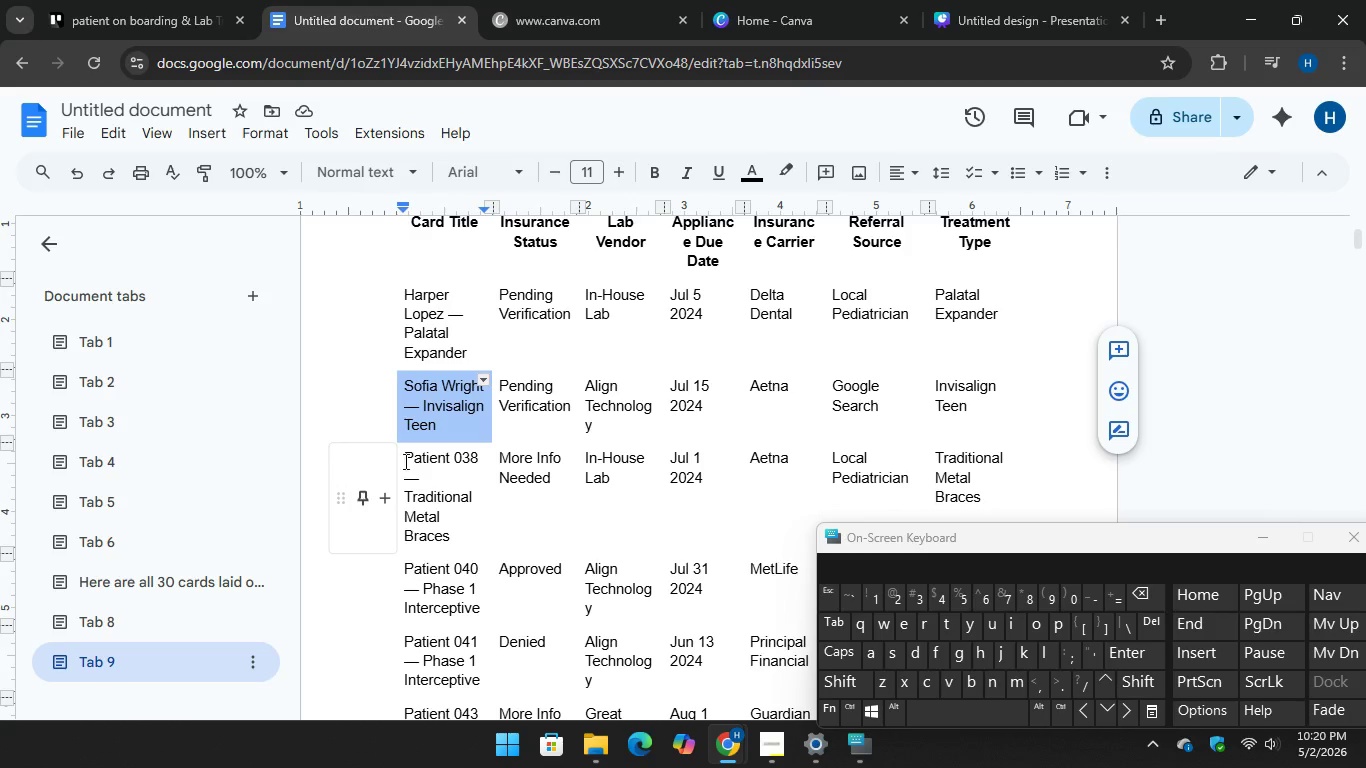 
left_click_drag(start_coordinate=[404, 461], to_coordinate=[458, 540])
 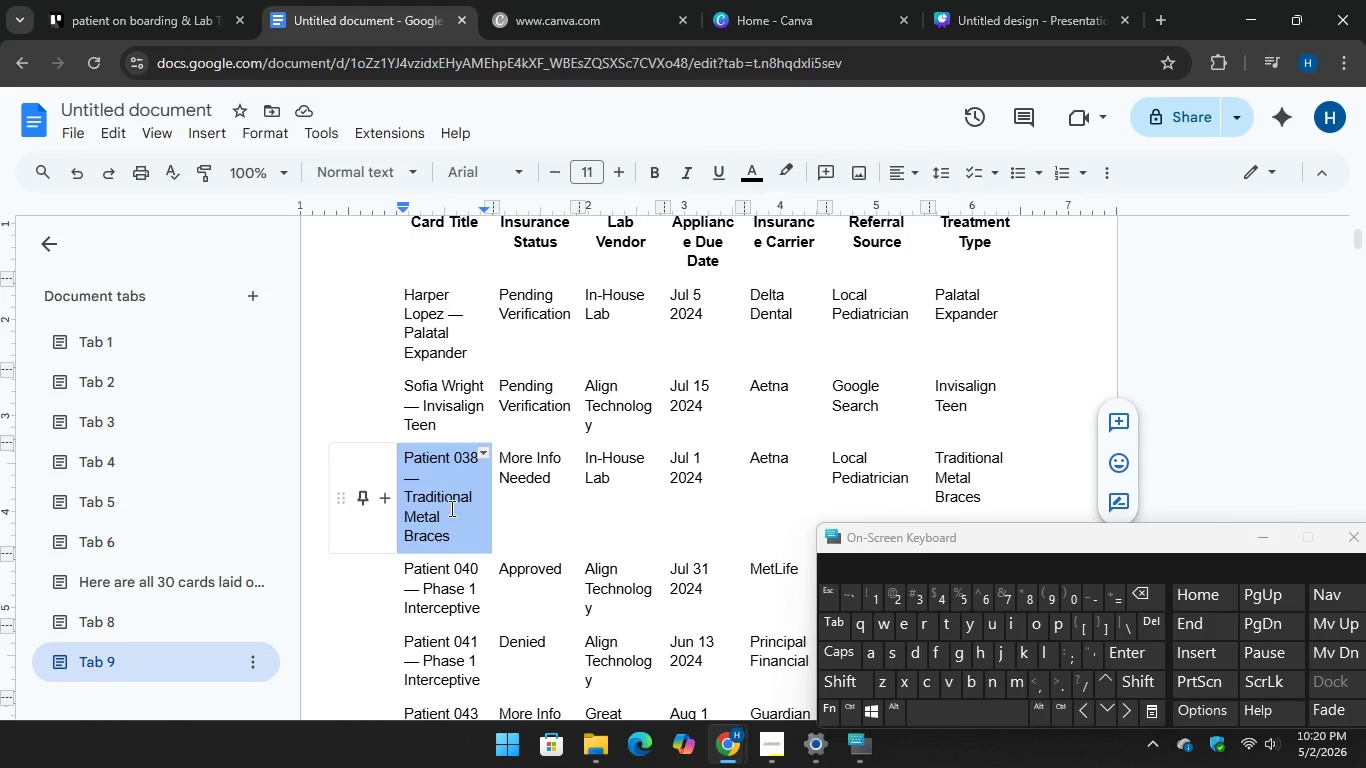 
right_click([450, 508])
 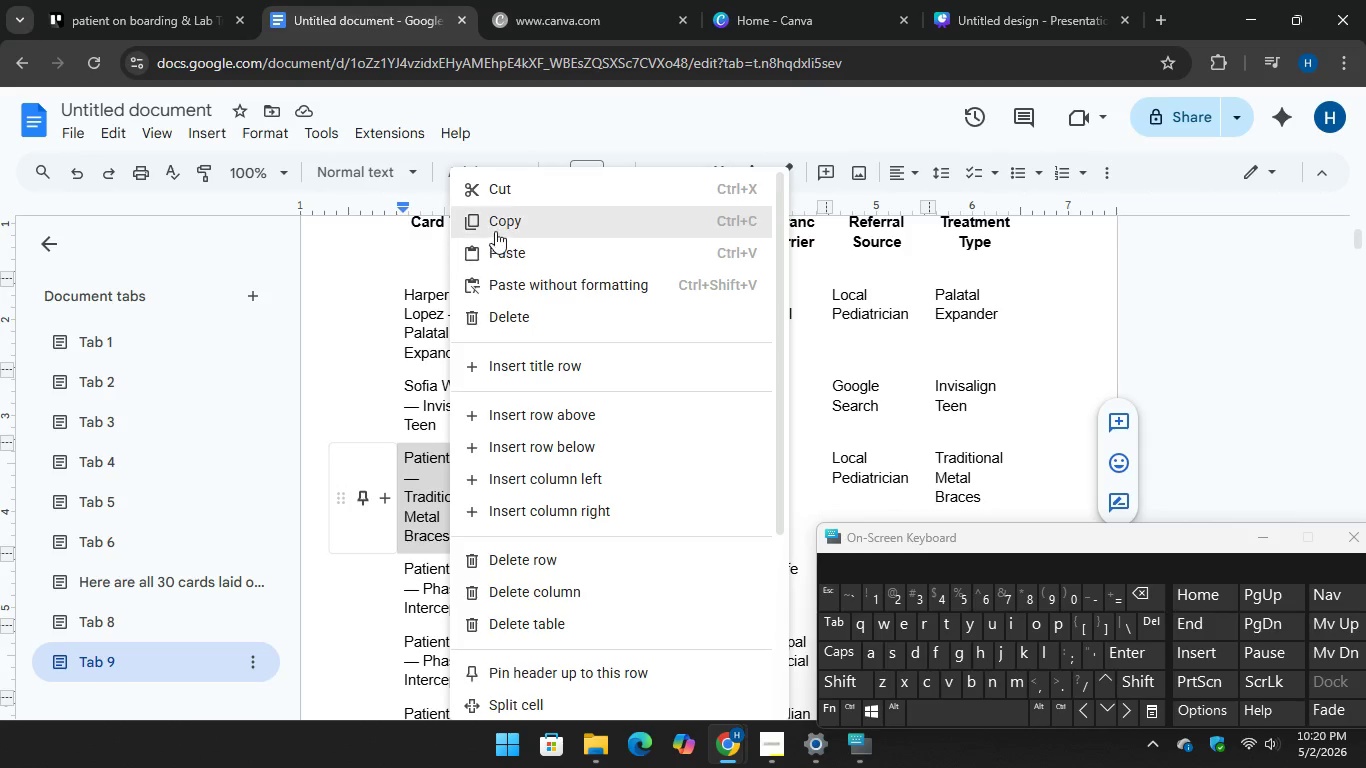 
left_click([498, 224])
 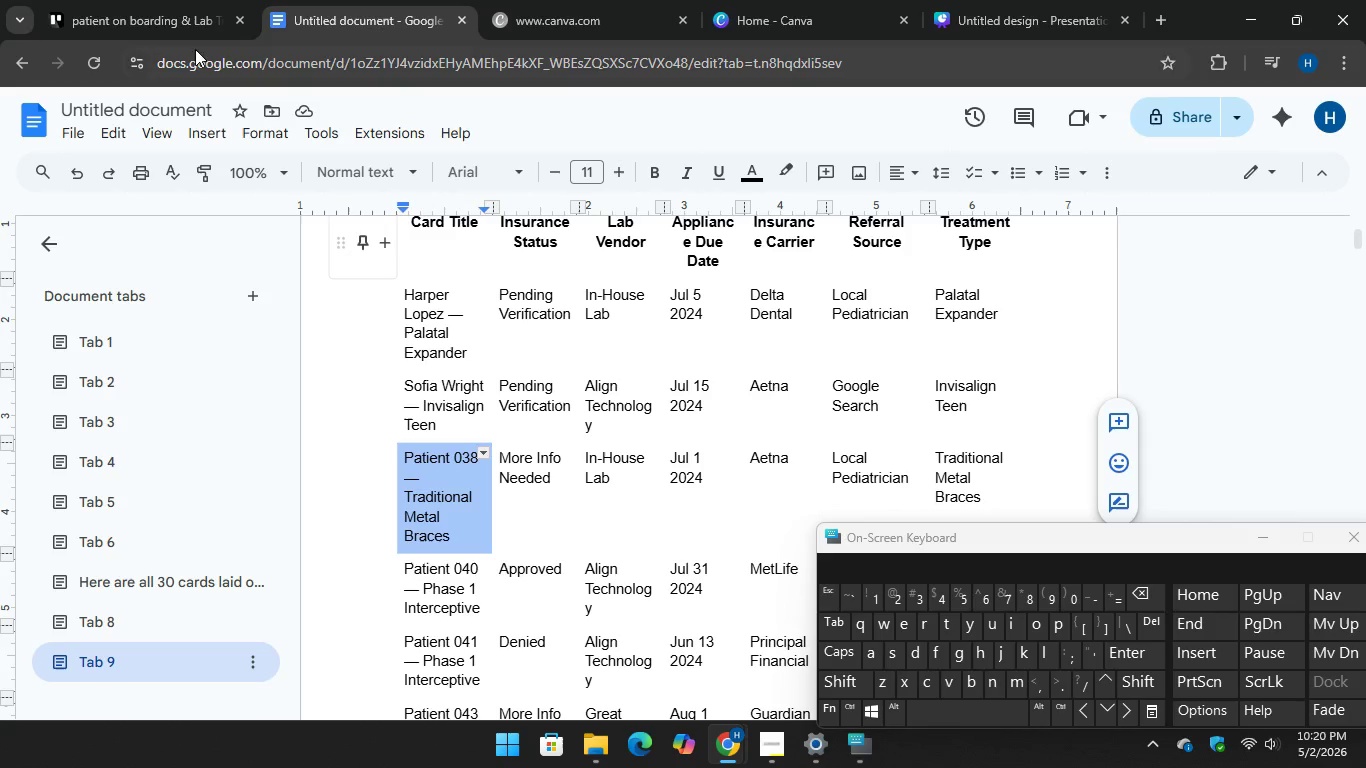 
left_click([173, 20])
 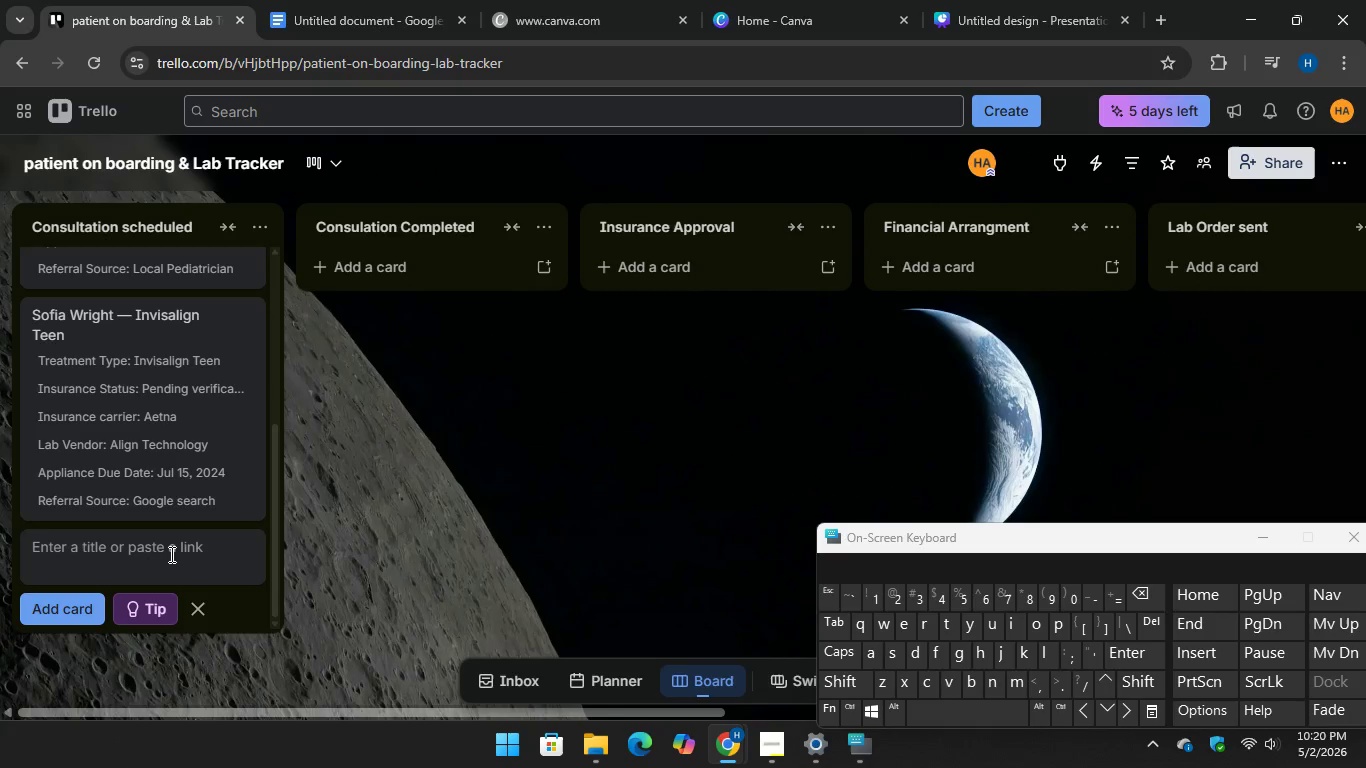 
right_click([170, 554])
 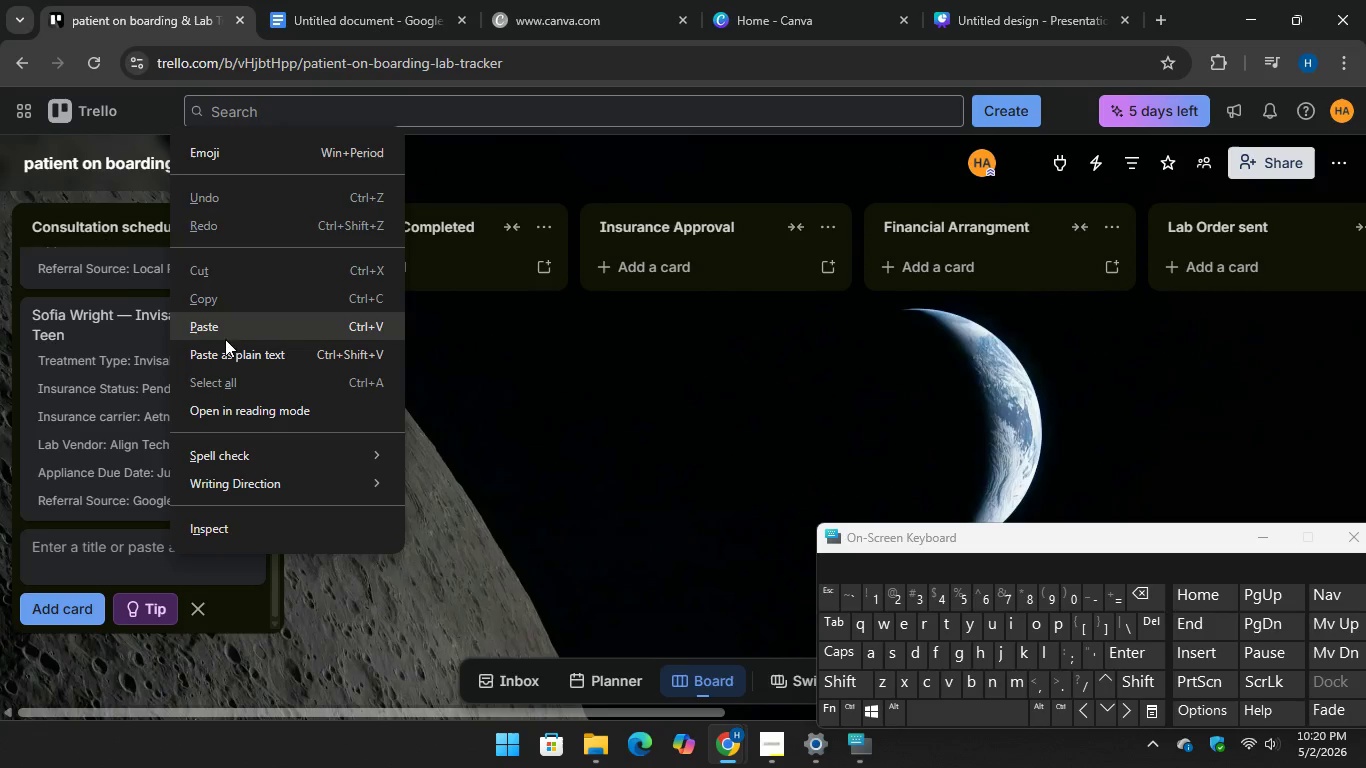 
left_click([225, 329])
 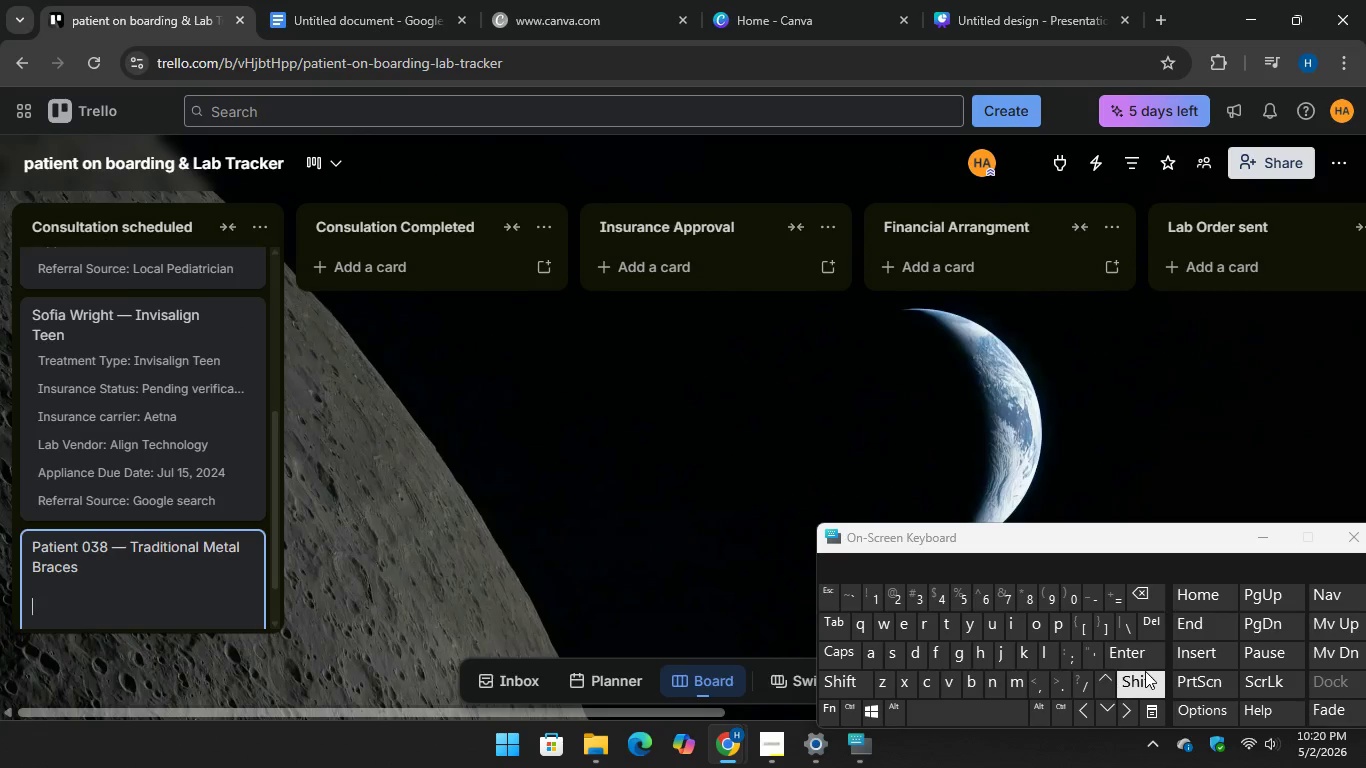 
key(Enter)
 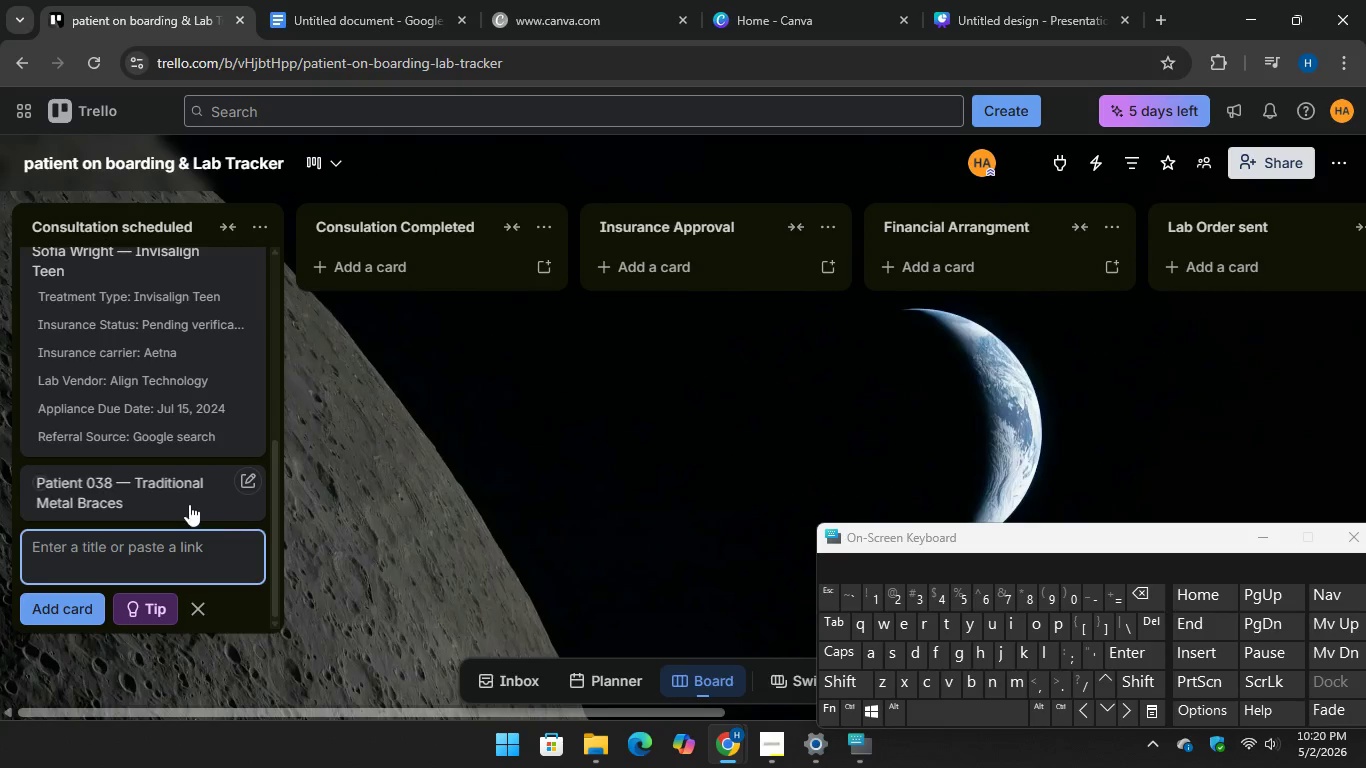 
left_click([174, 489])
 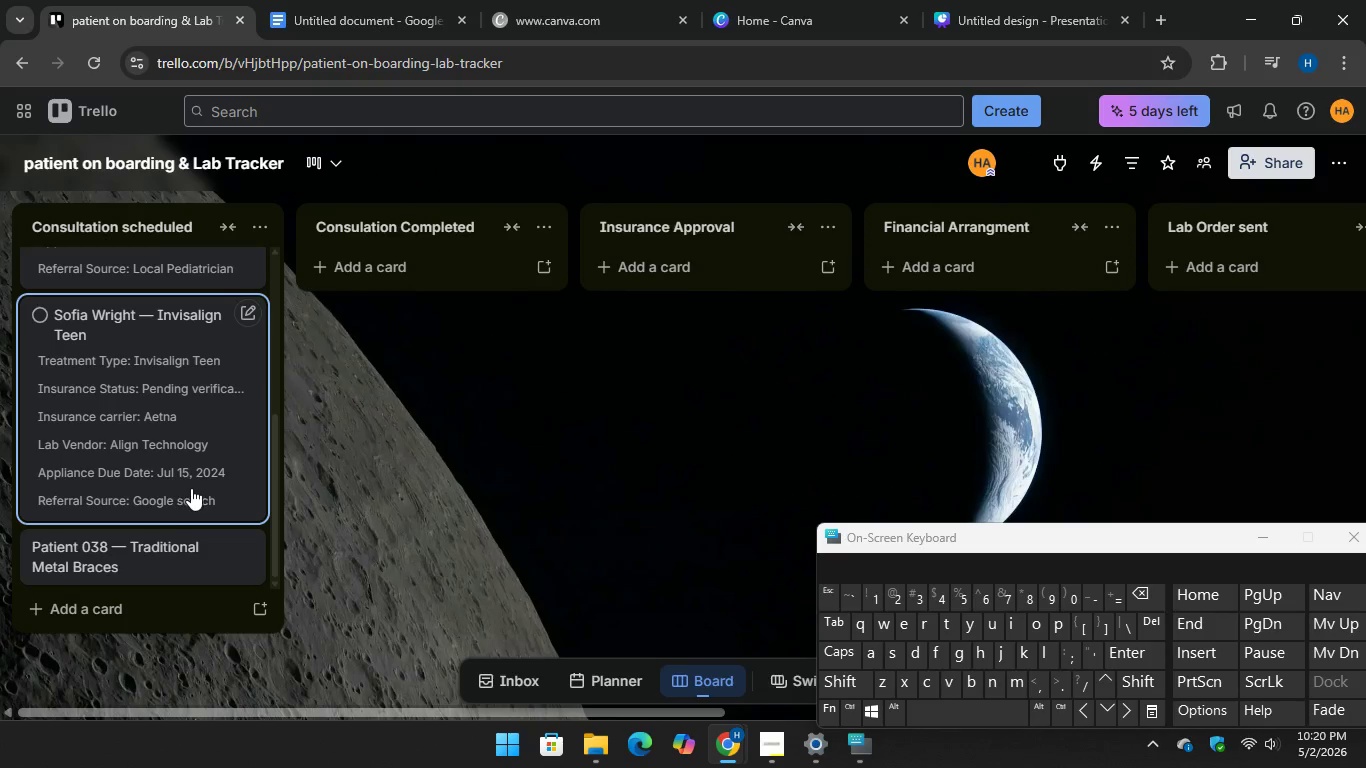 
scroll: coordinate [191, 496], scroll_direction: down, amount: 1.0
 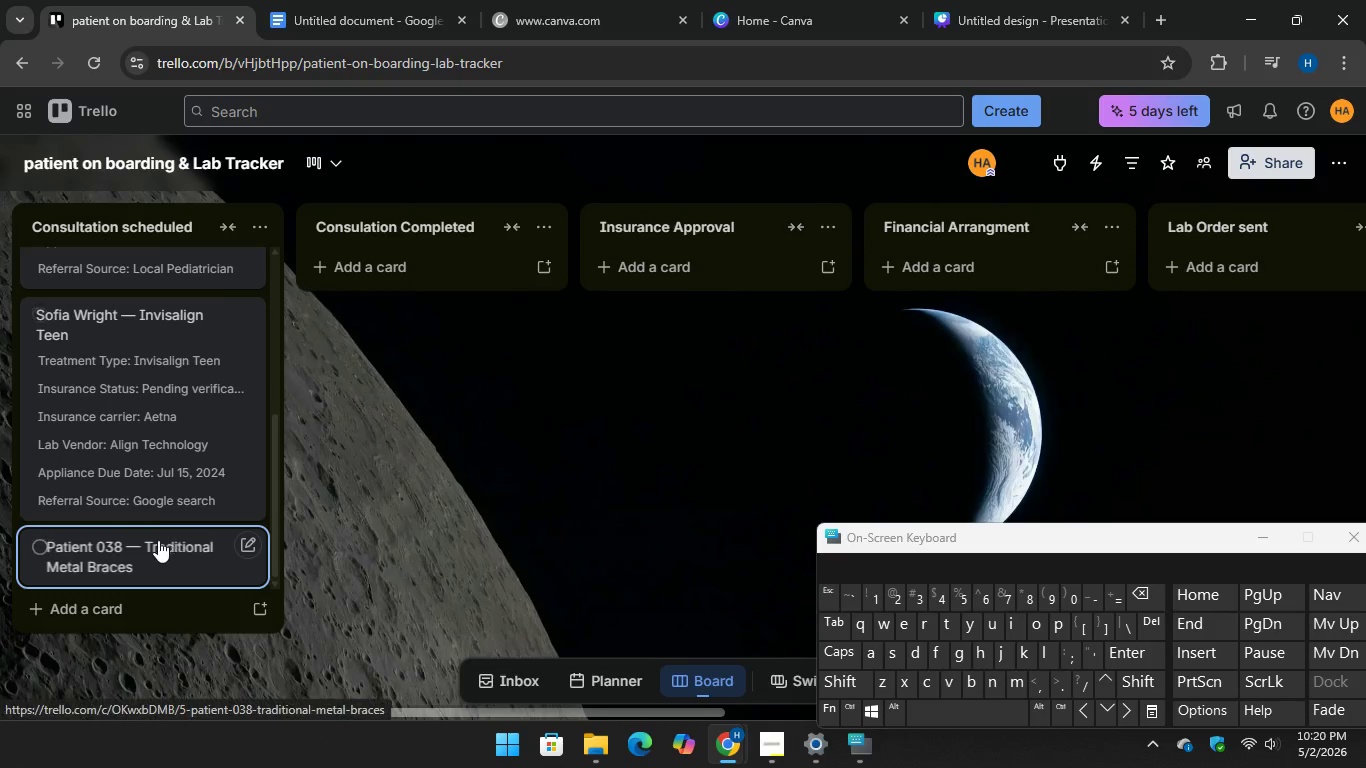 
left_click([156, 545])
 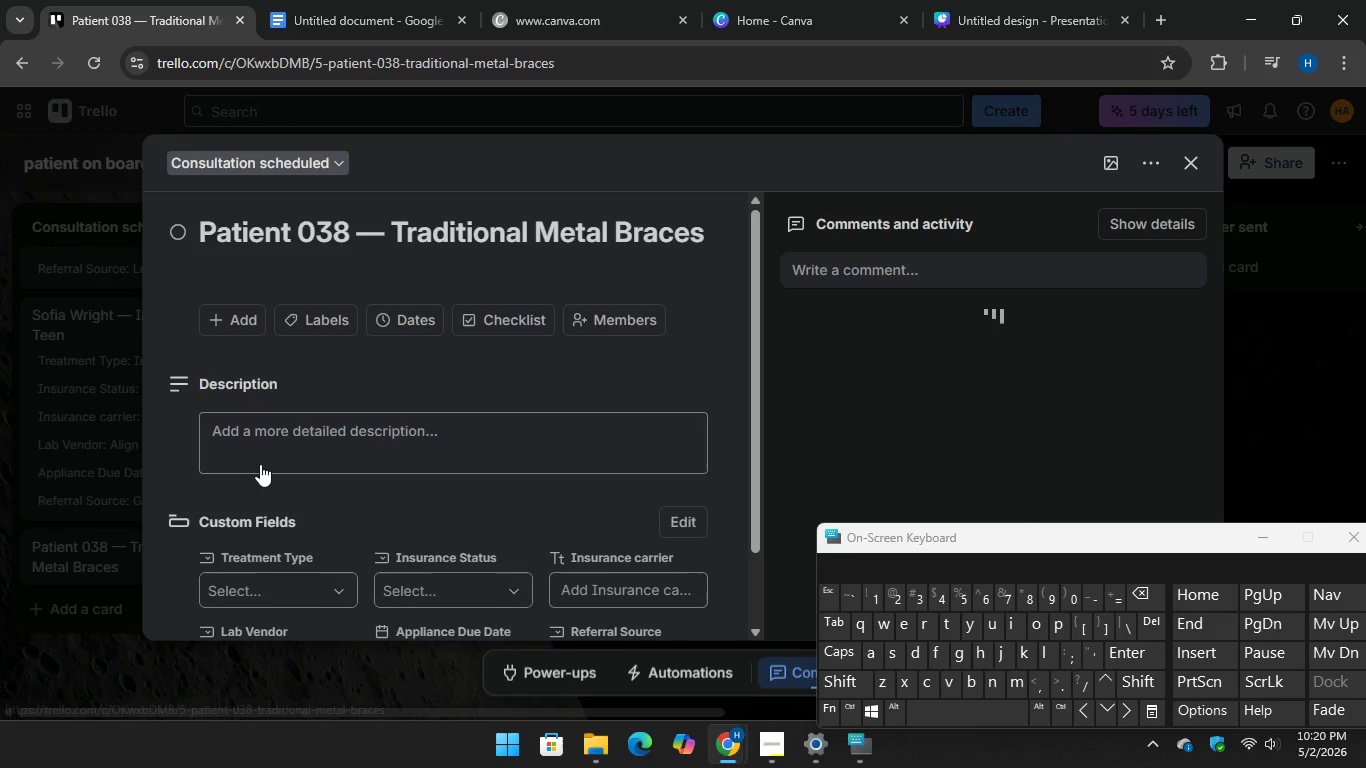 
scroll: coordinate [264, 462], scroll_direction: down, amount: 1.0
 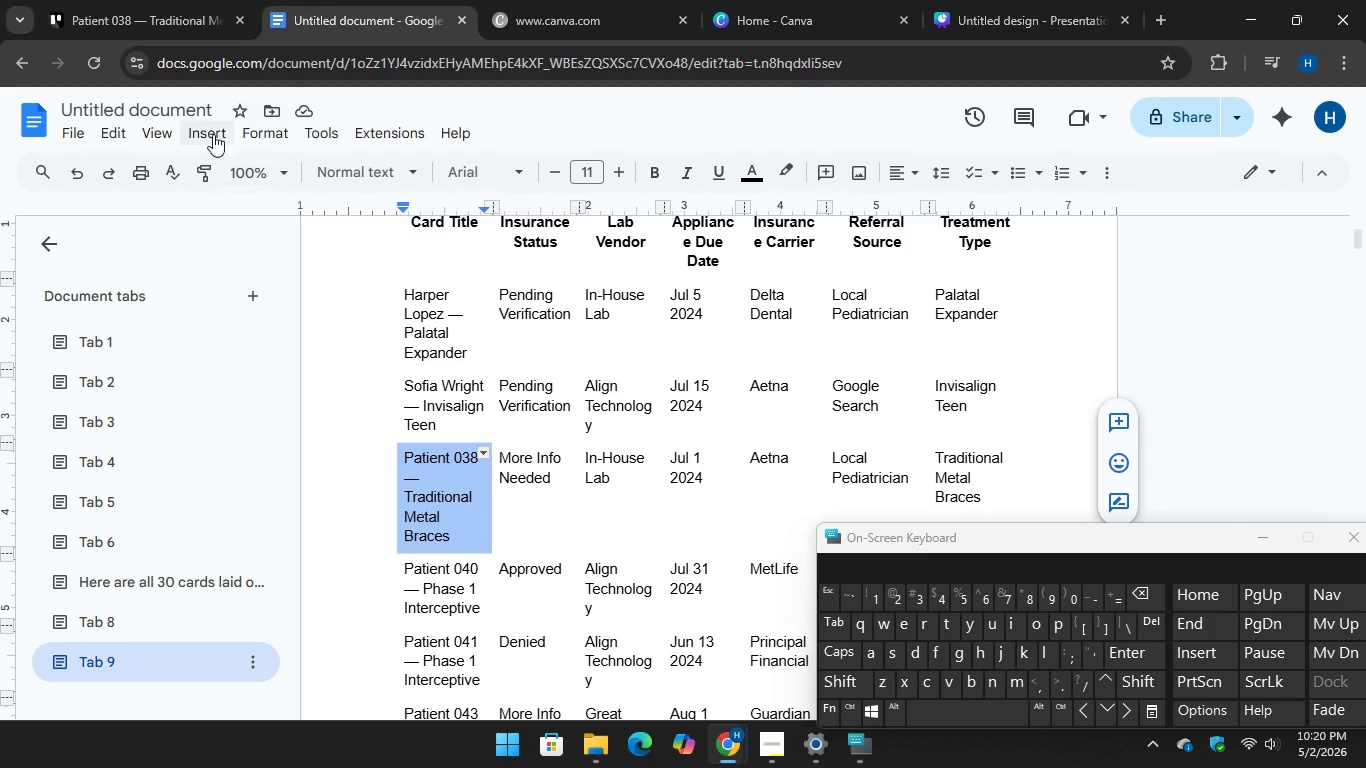 
left_click([130, 17])
 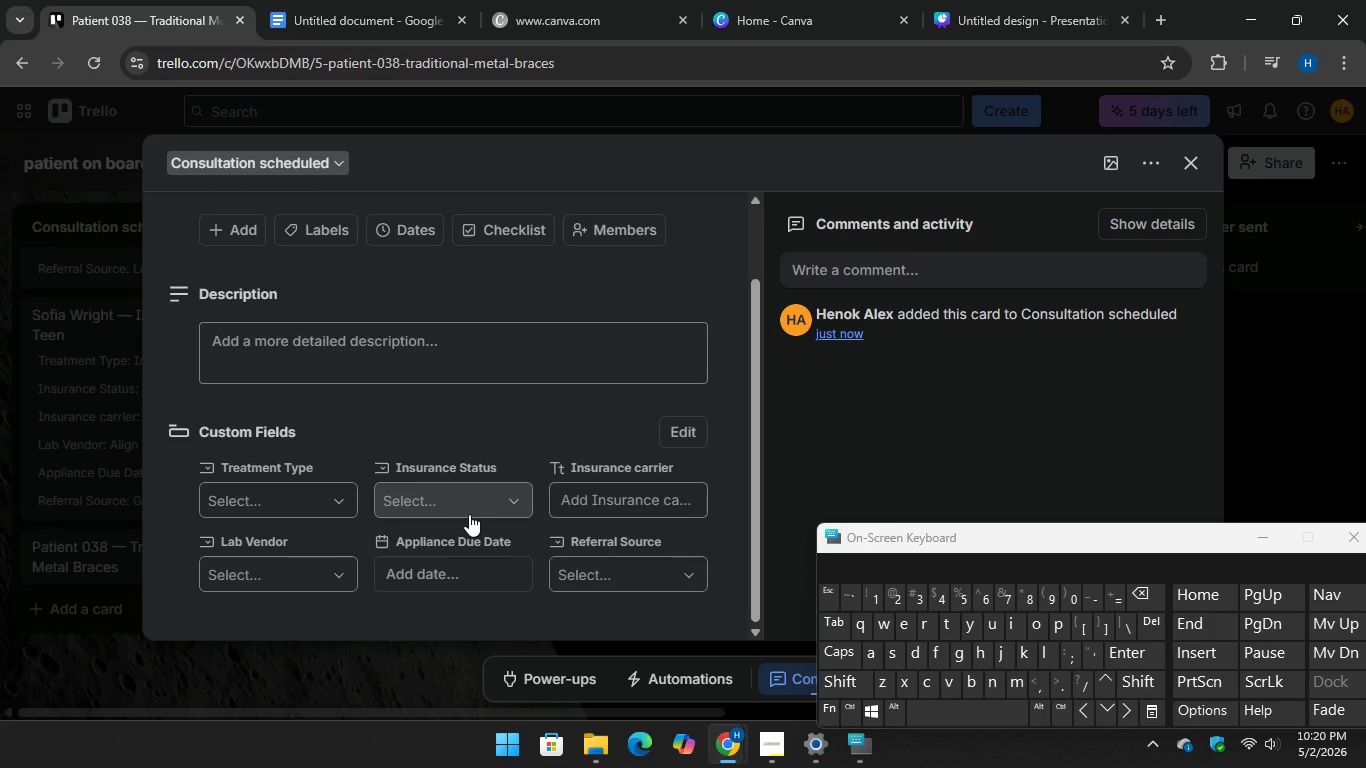 
left_click([471, 507])
 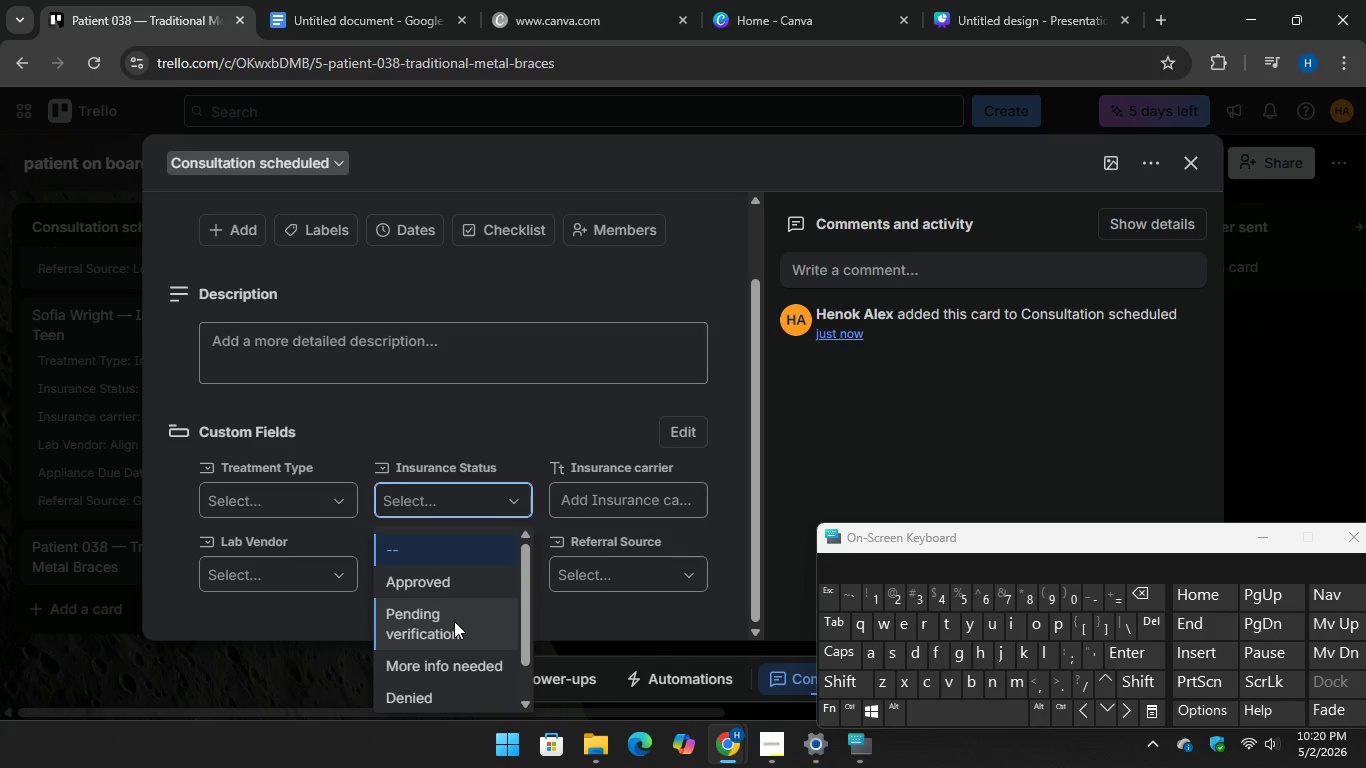 
scroll: coordinate [467, 631], scroll_direction: down, amount: 1.0
 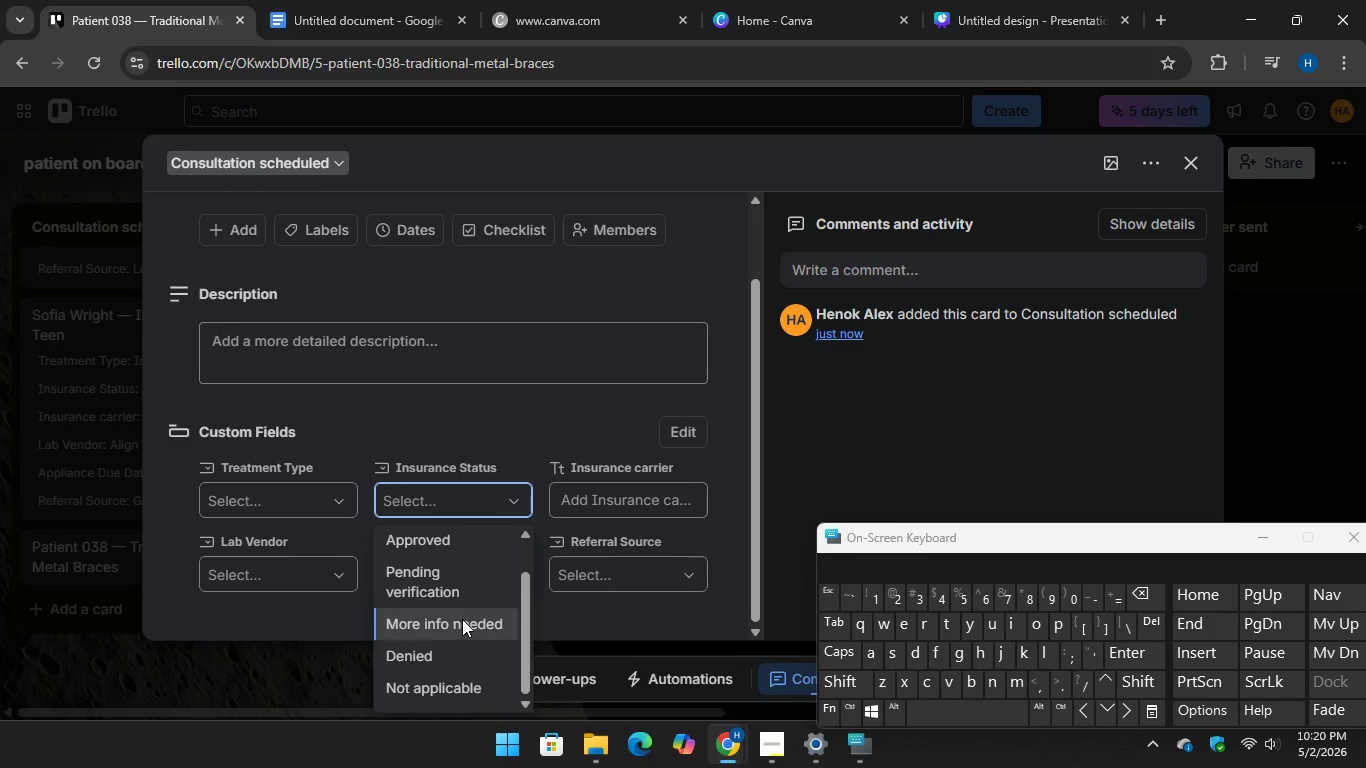 
left_click([462, 619])
 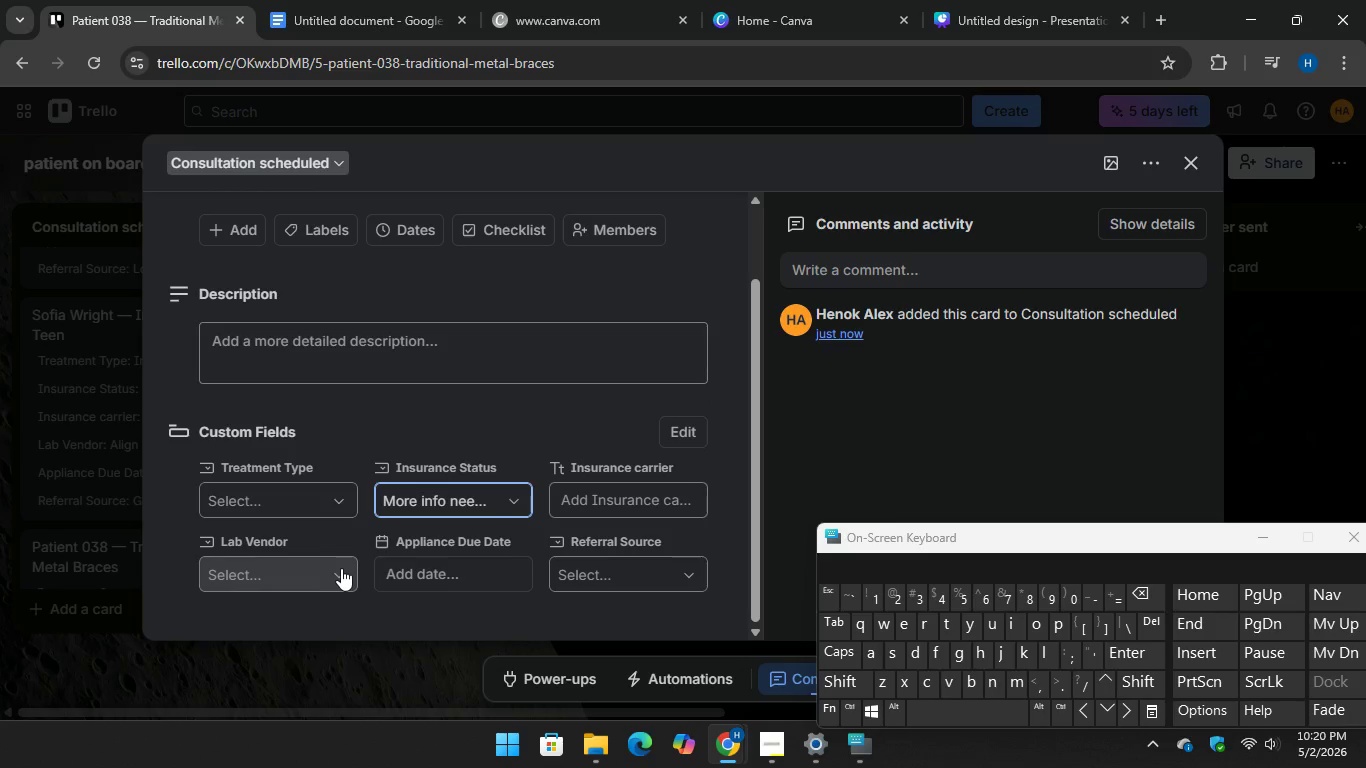 
left_click([333, 568])
 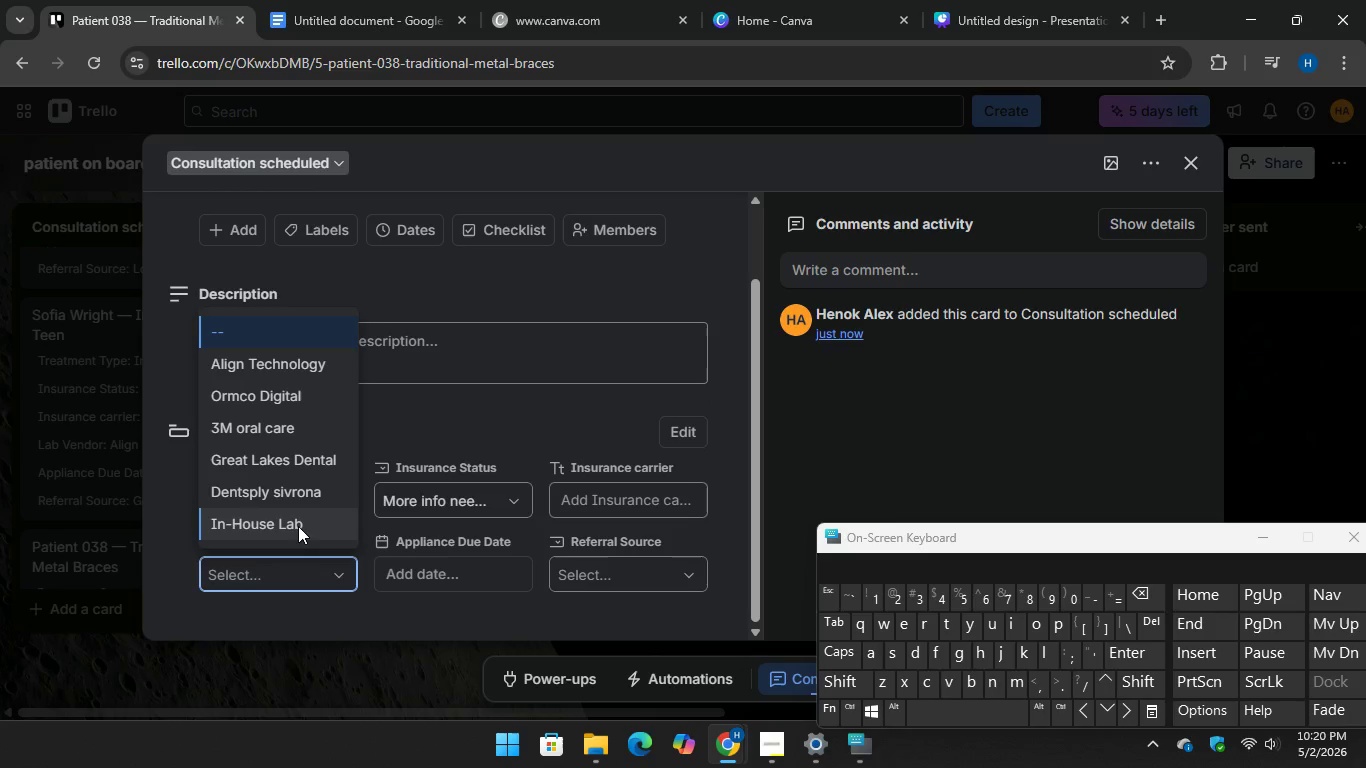 
left_click([298, 526])
 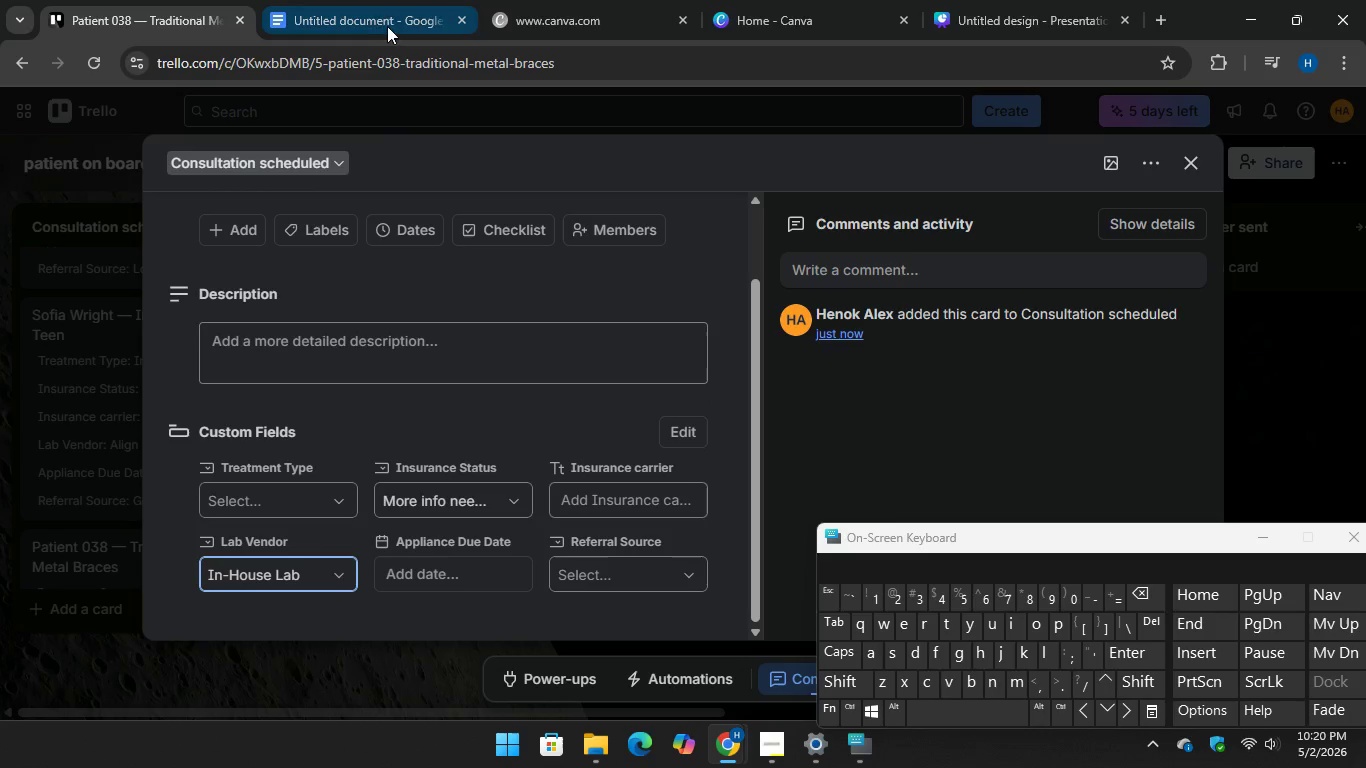 
left_click([367, 9])
 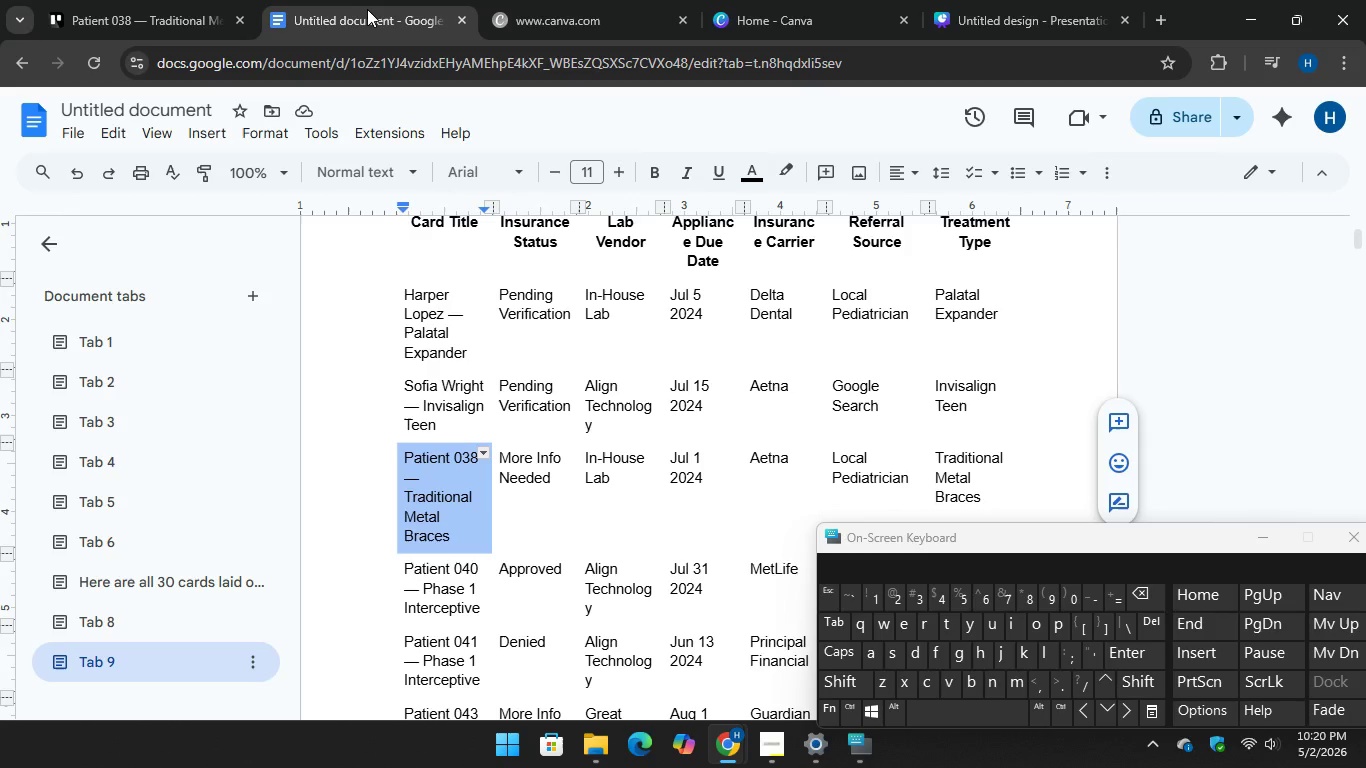 
left_click([139, 4])
 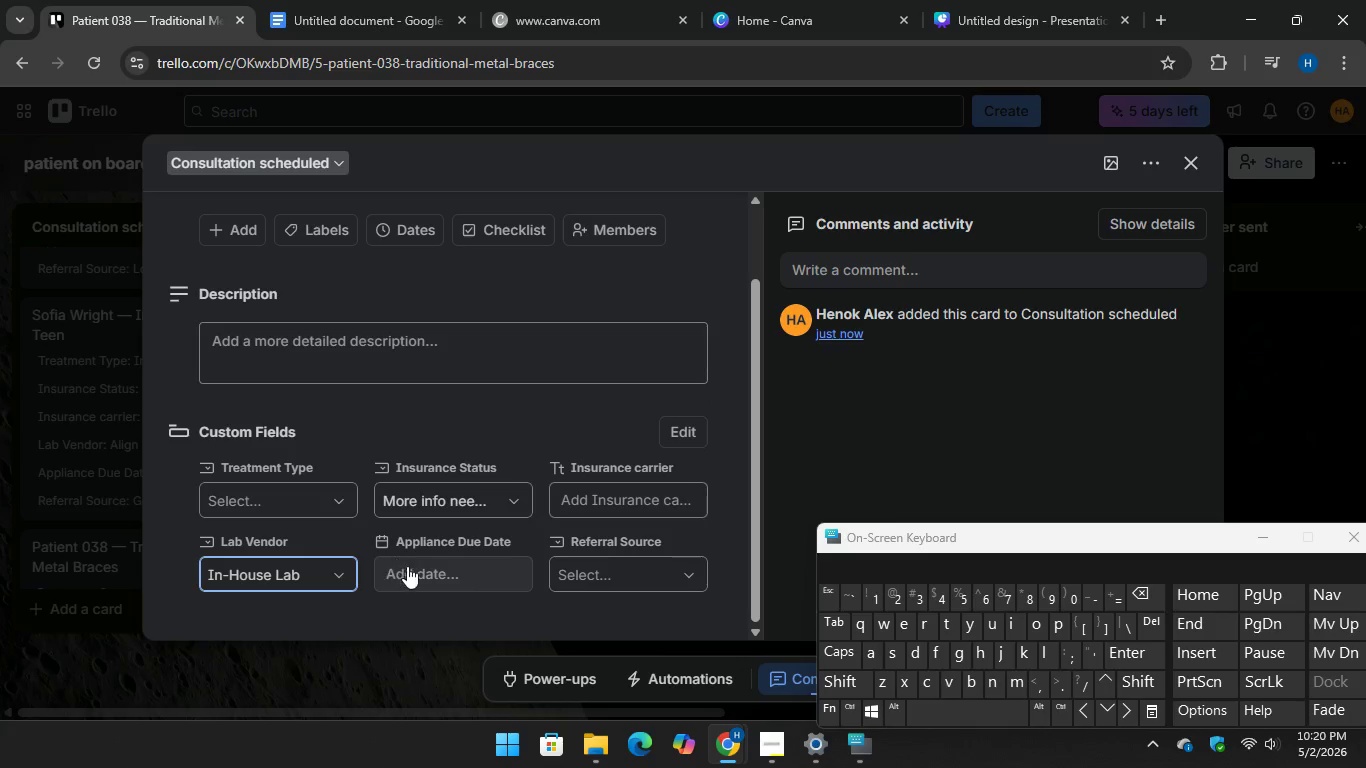 
left_click([407, 569])
 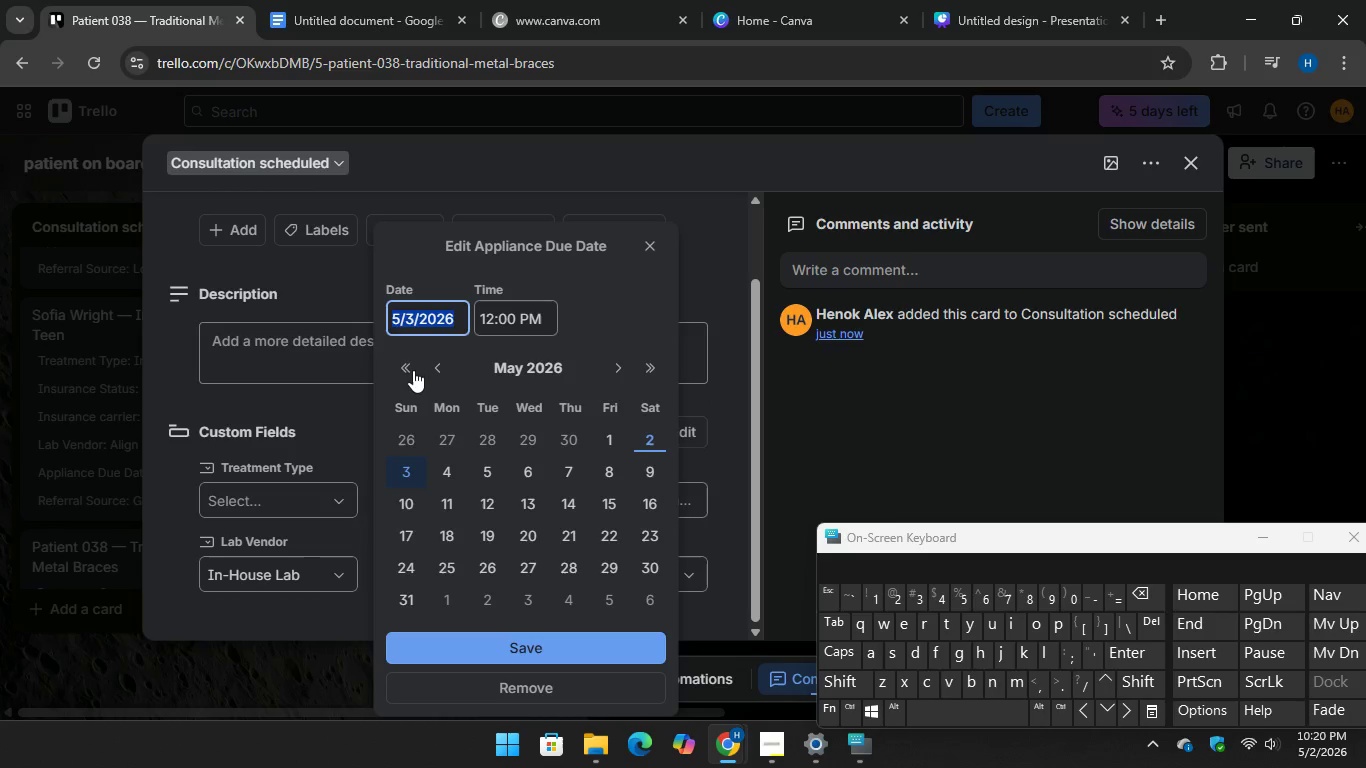 
double_click([402, 369])
 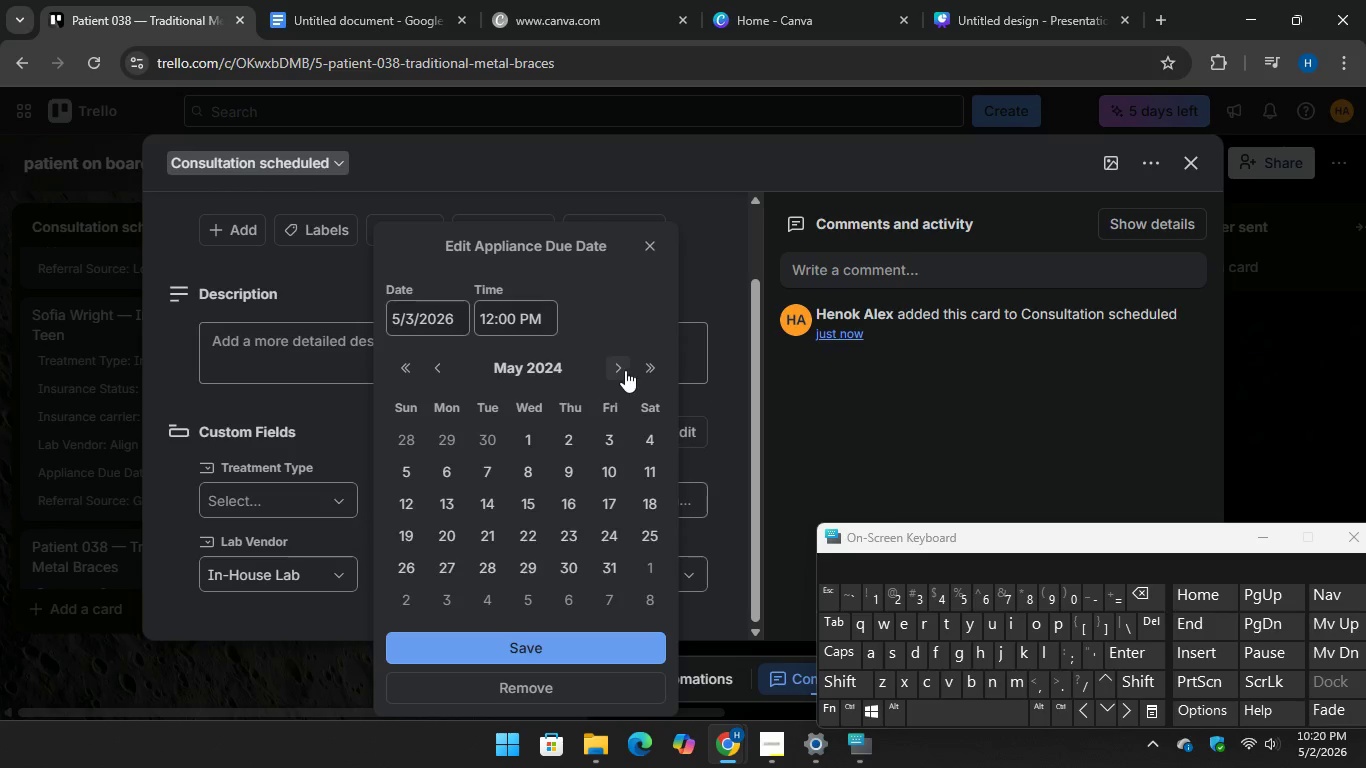 
double_click([624, 369])
 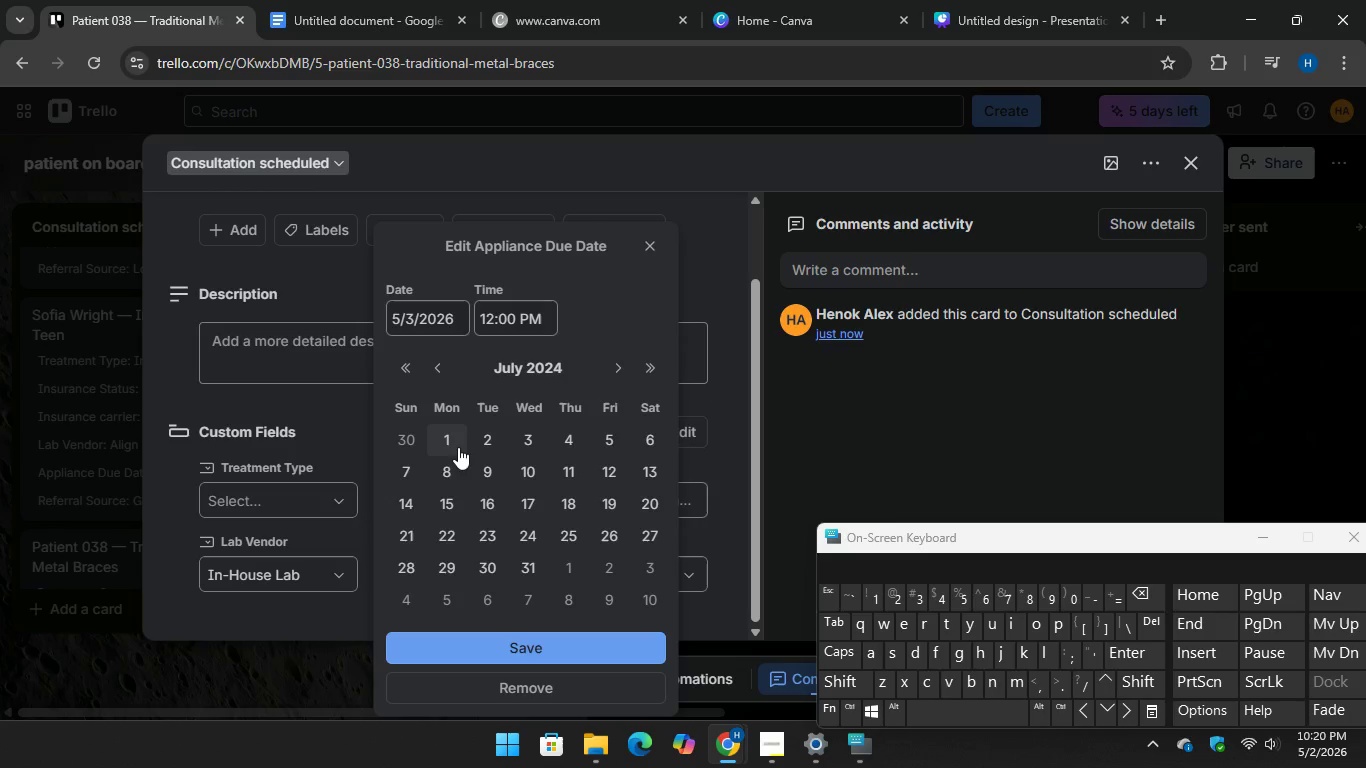 
left_click([452, 441])
 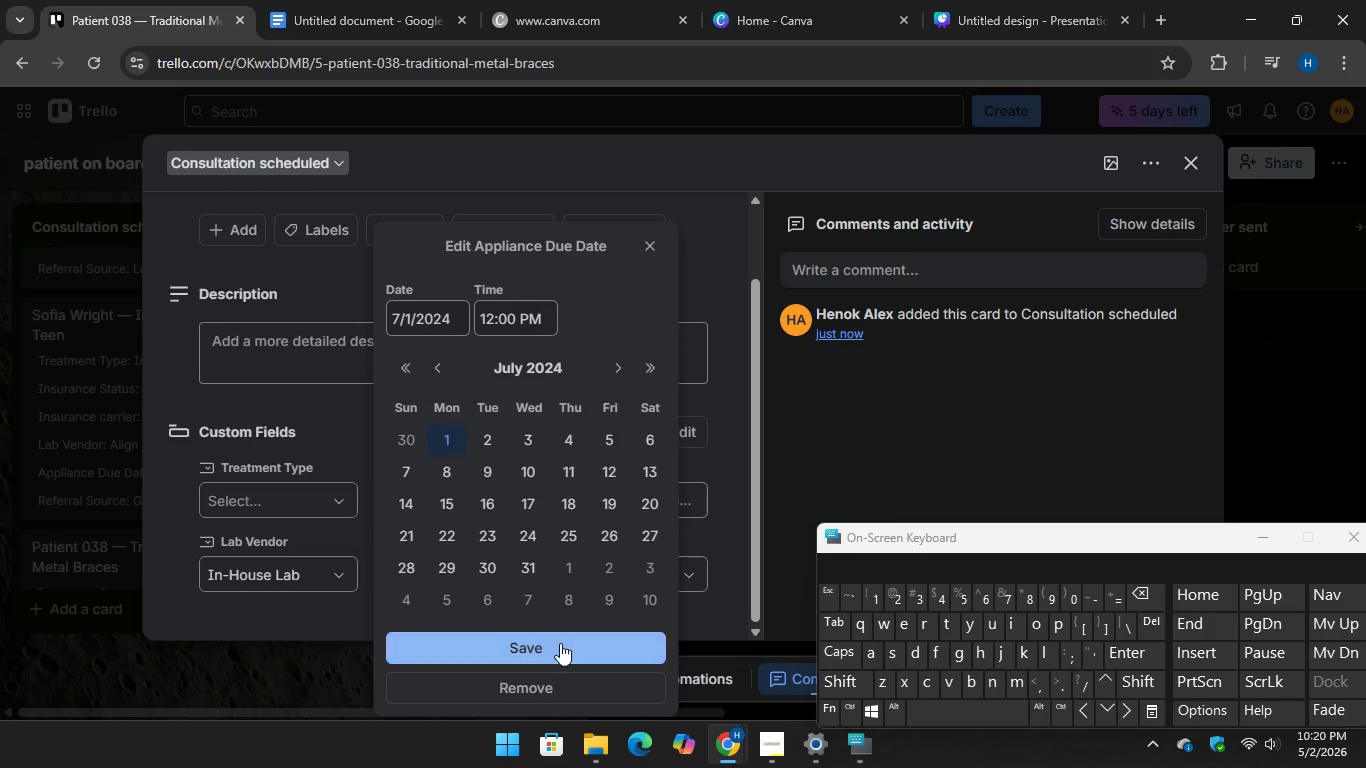 
left_click([560, 643])
 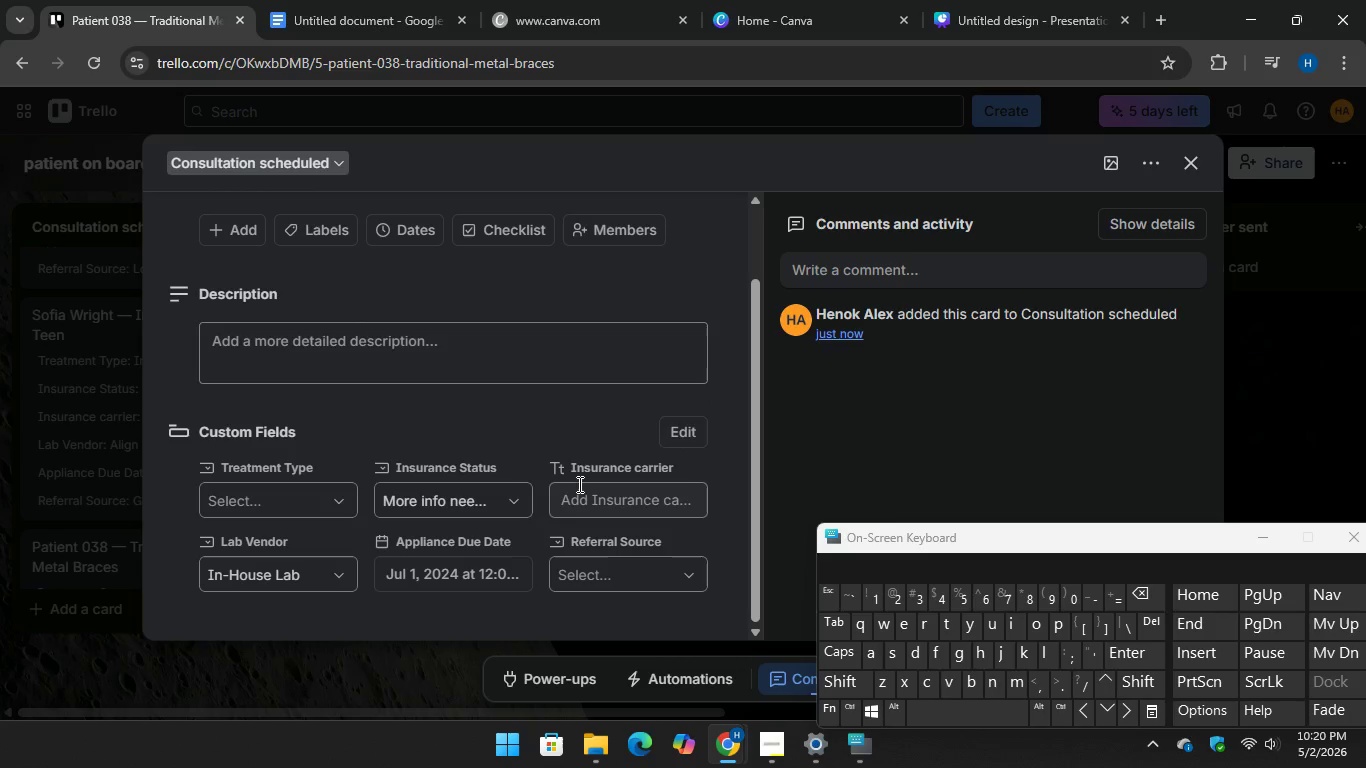 
left_click([577, 503])
 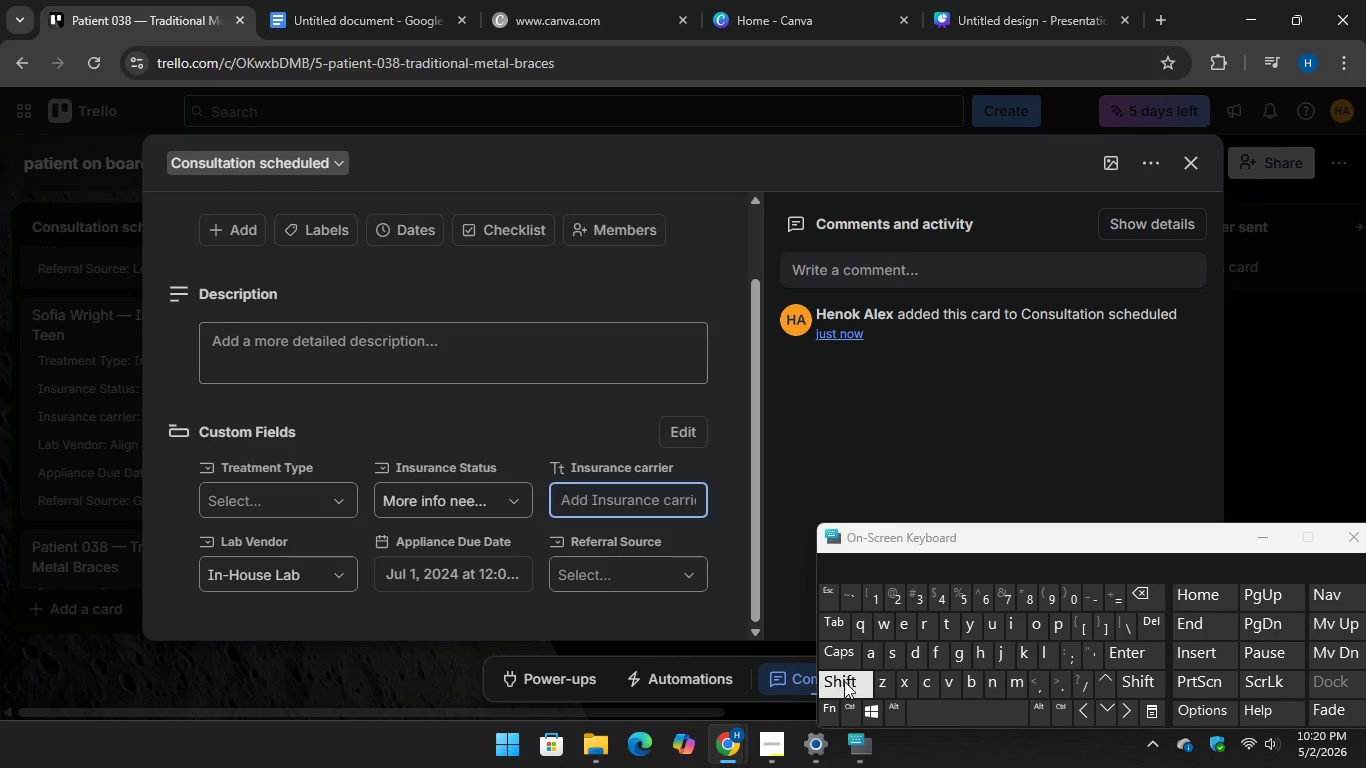 
type(AEtna)
 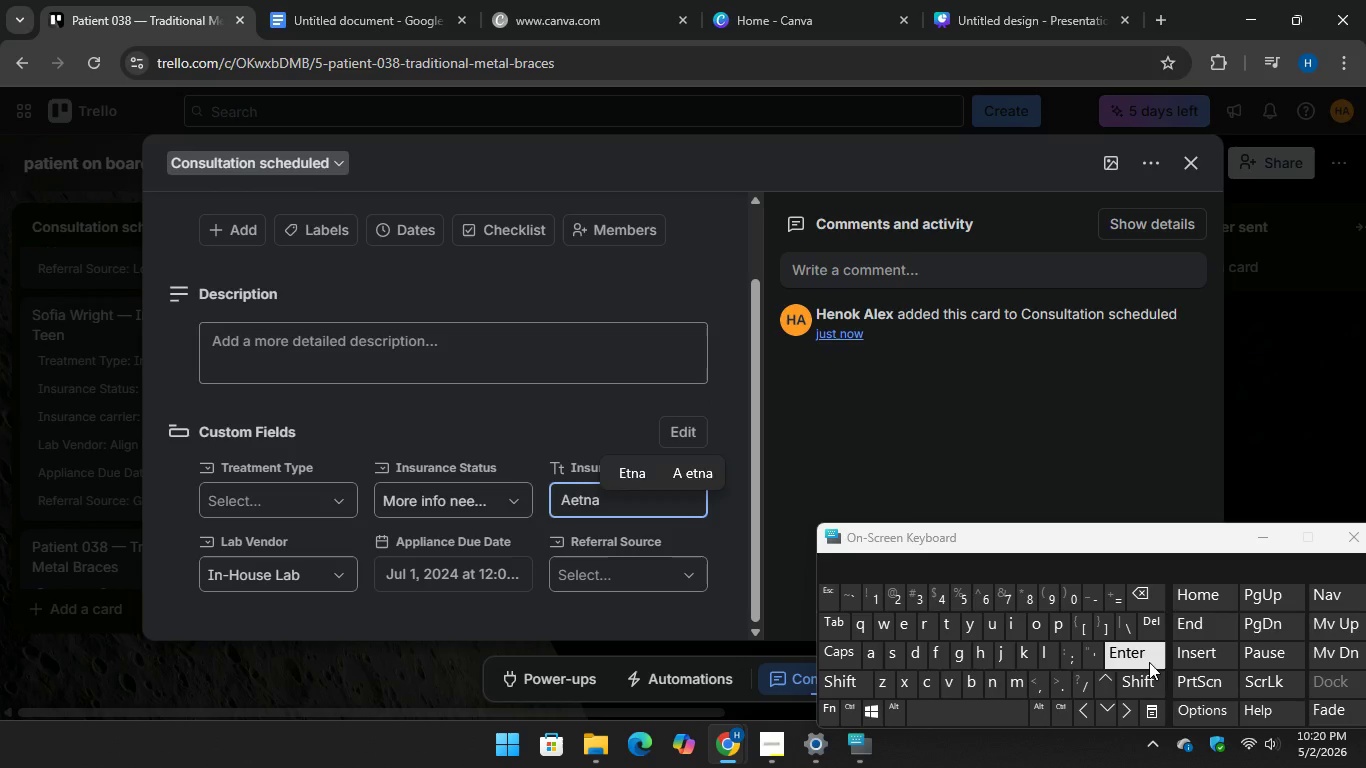 
key(Enter)
 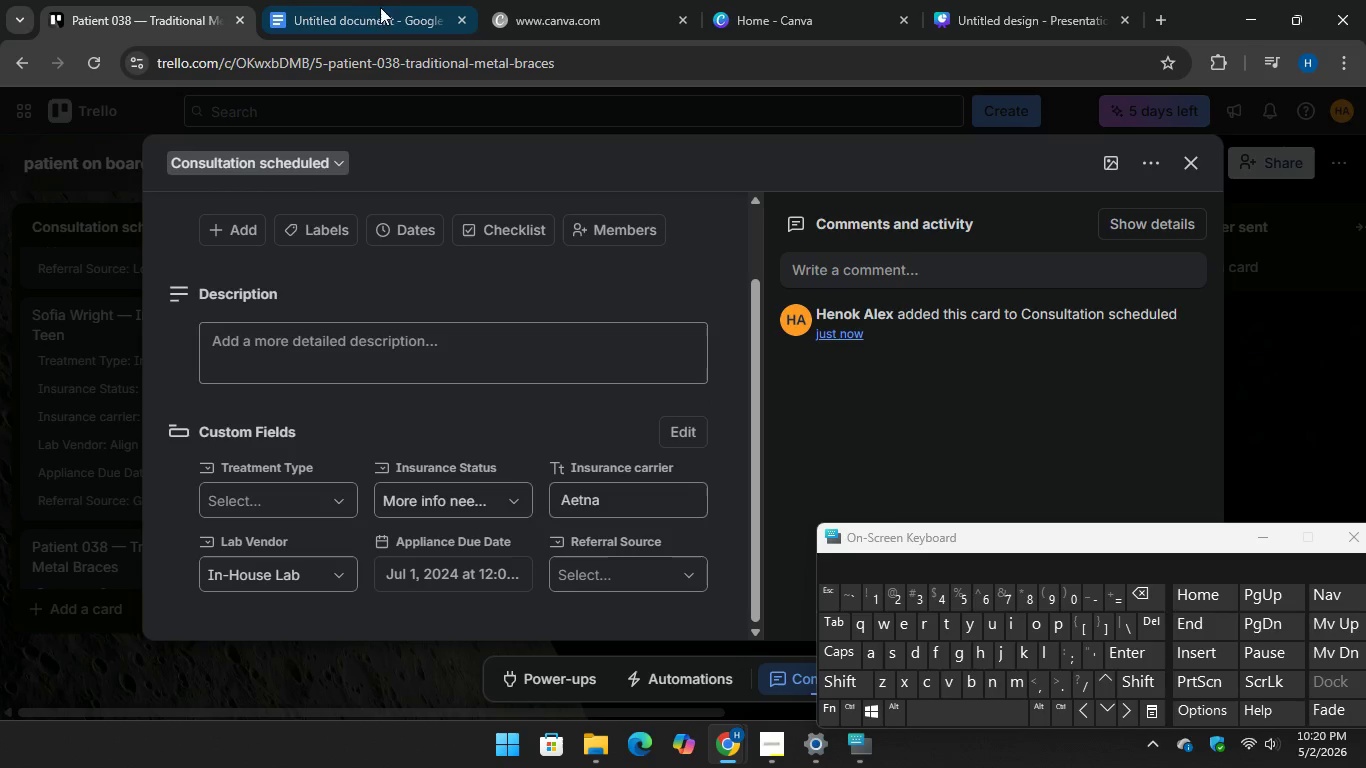 
left_click([348, 0])
 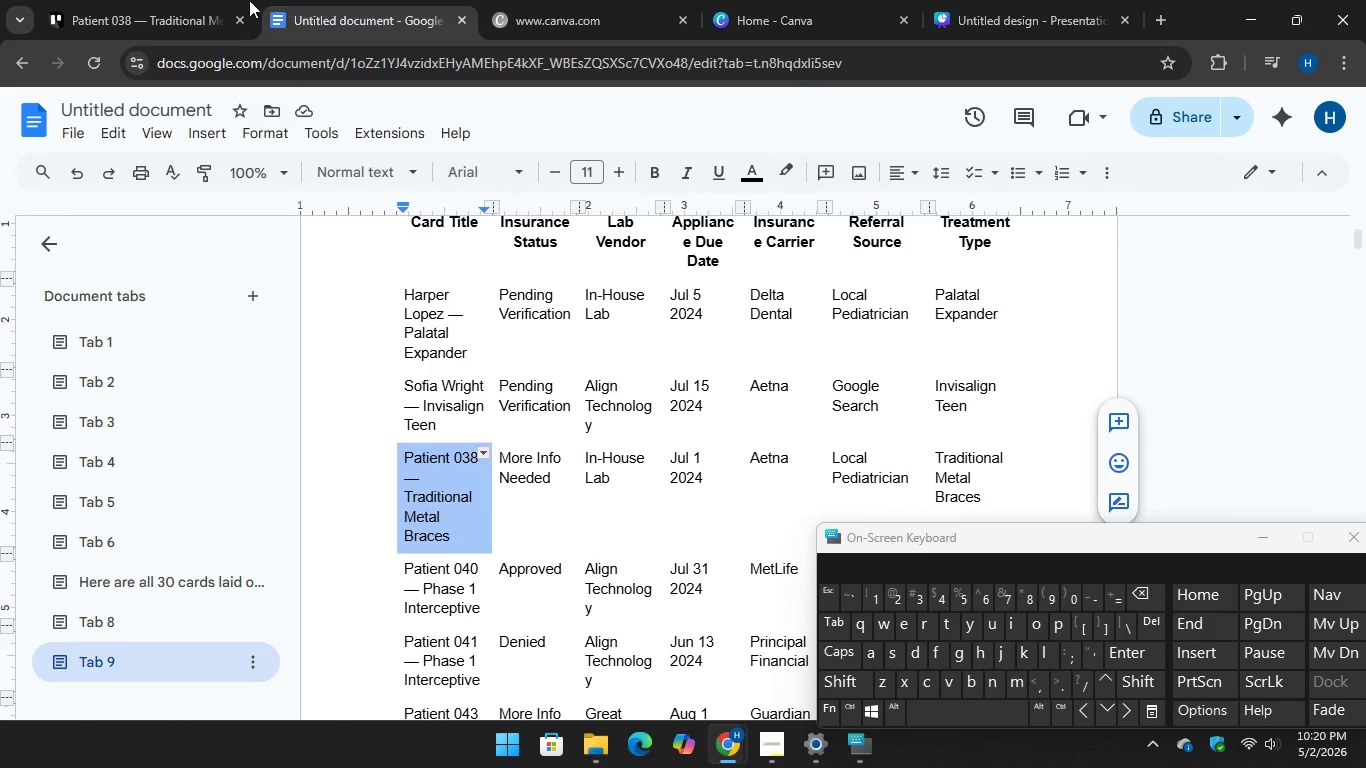 
left_click([187, 10])
 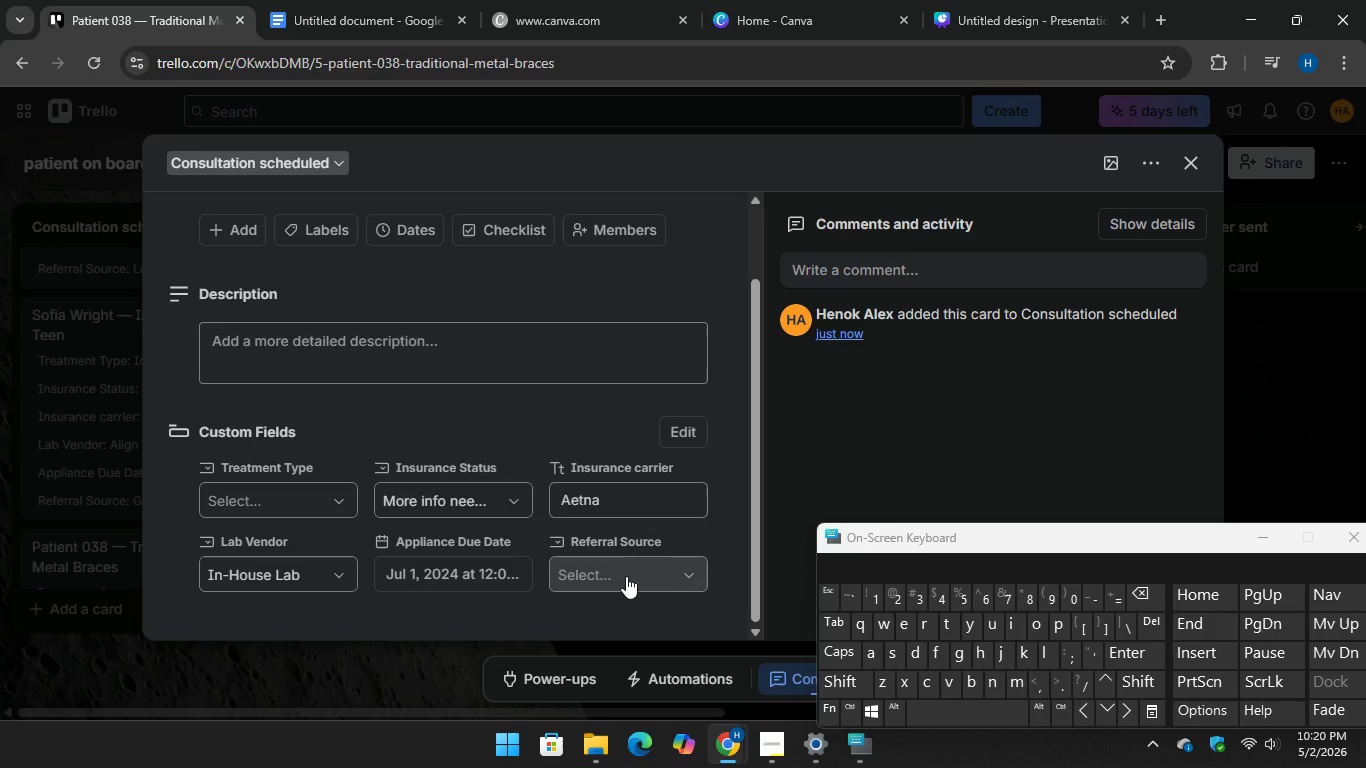 
left_click([626, 573])
 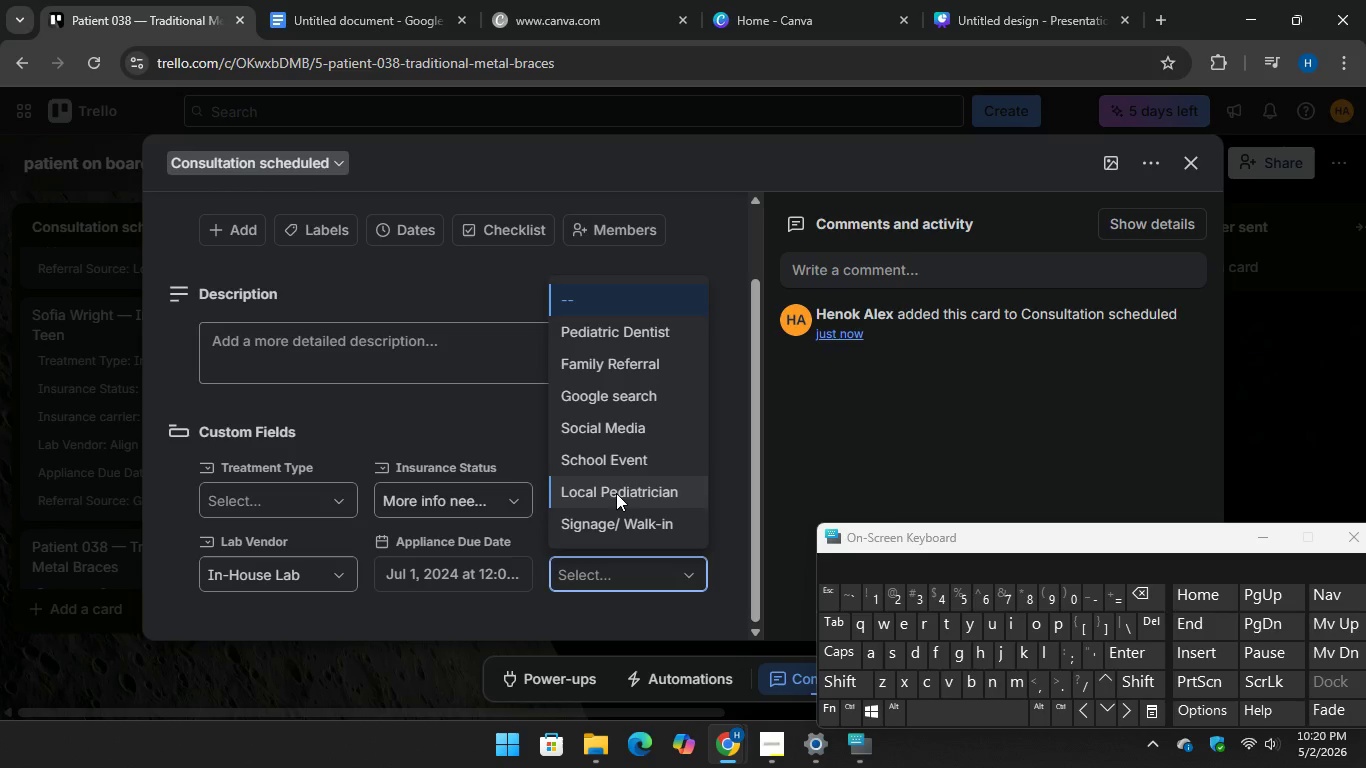 
left_click([616, 491])
 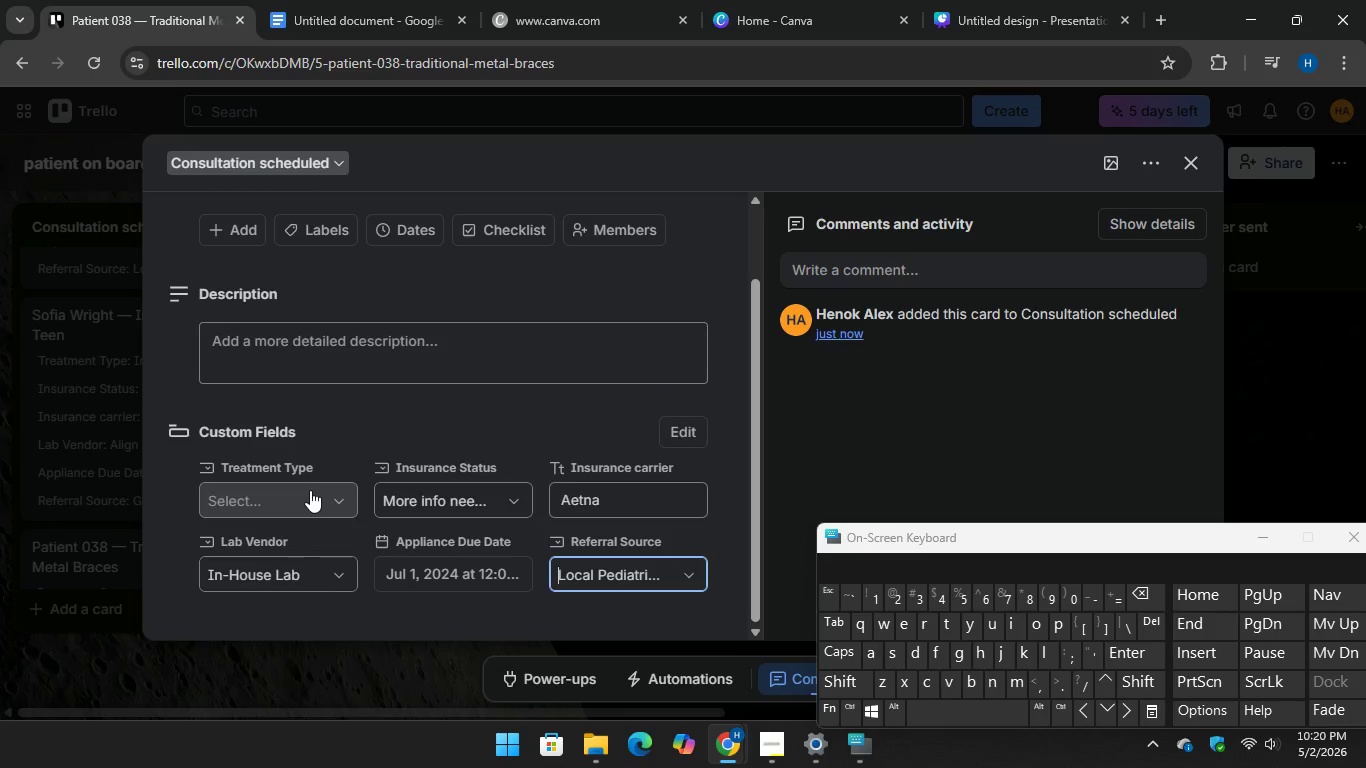 
left_click([310, 490])
 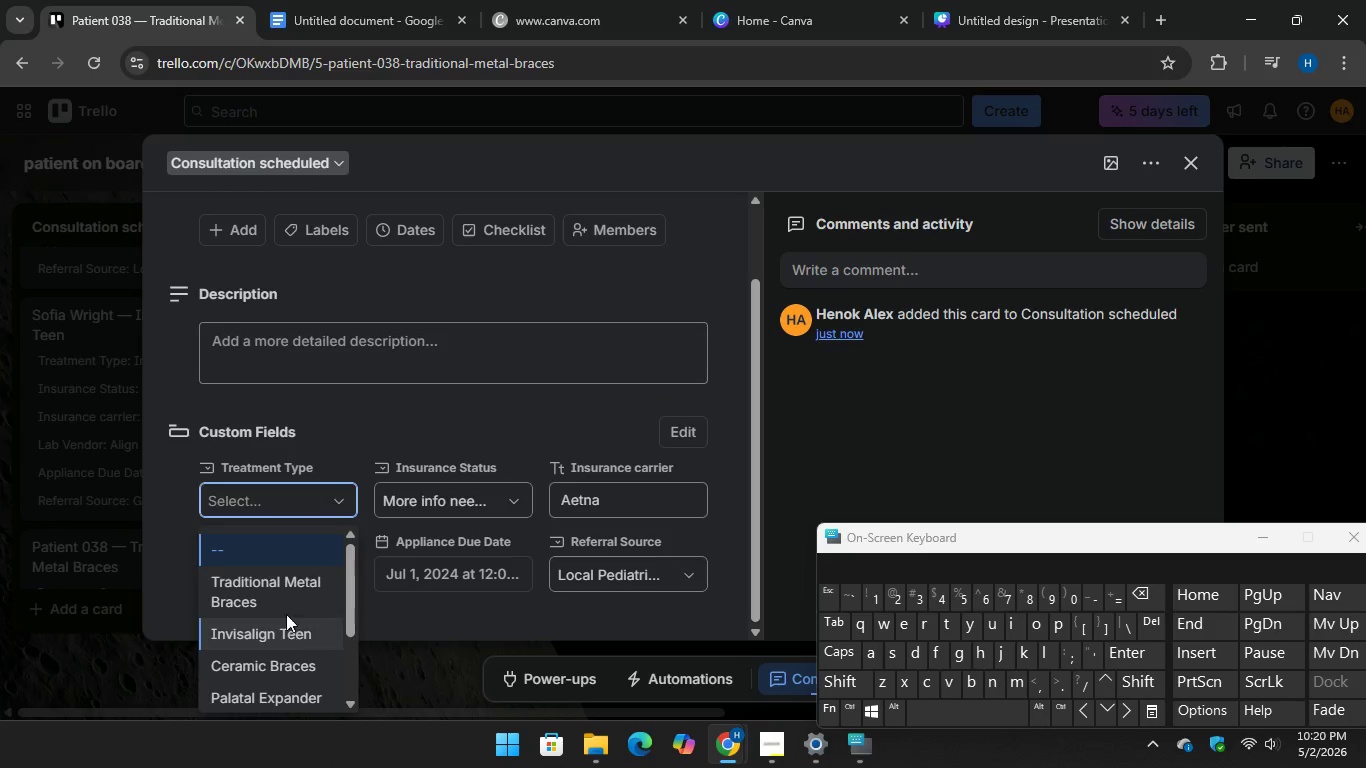 
left_click([281, 599])
 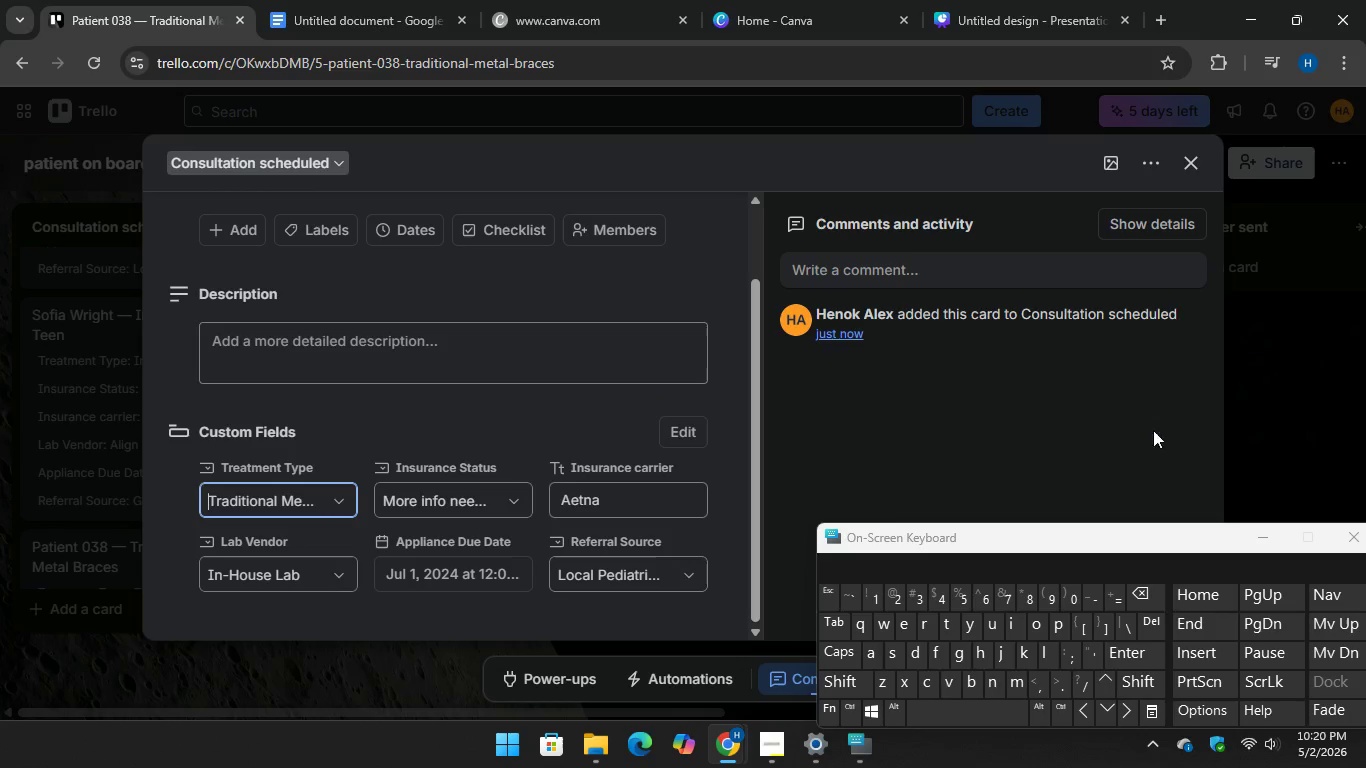 
left_click([1256, 432])
 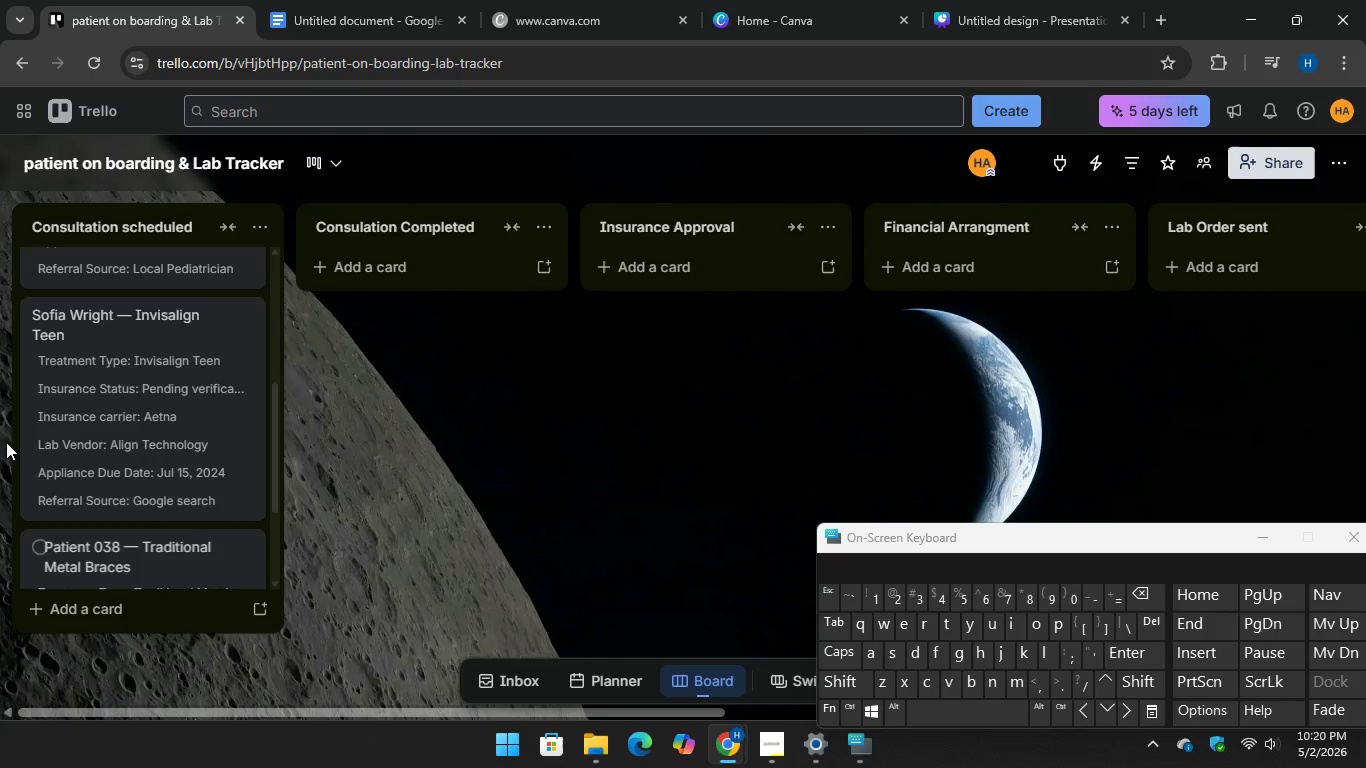 
scroll: coordinate [171, 476], scroll_direction: down, amount: 10.0
 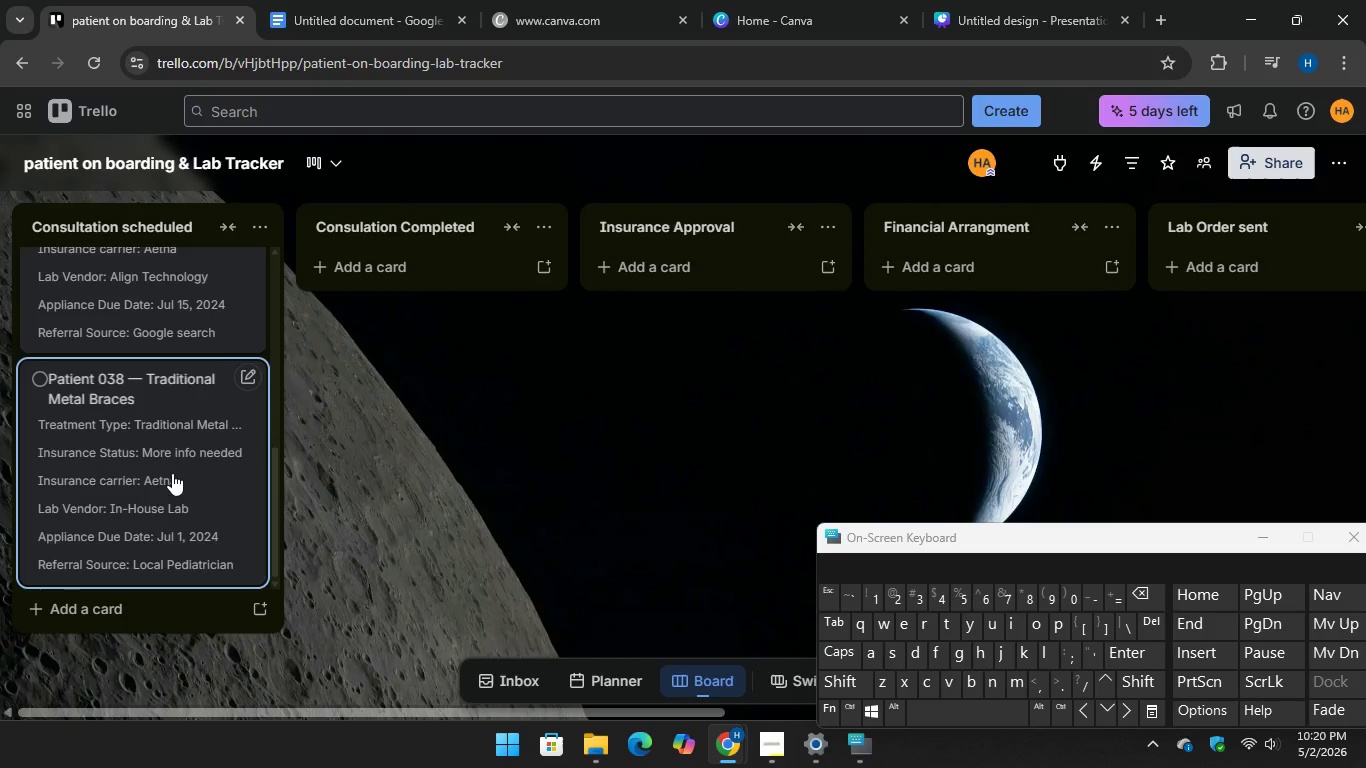 
scroll: coordinate [172, 473], scroll_direction: up, amount: 3.0
 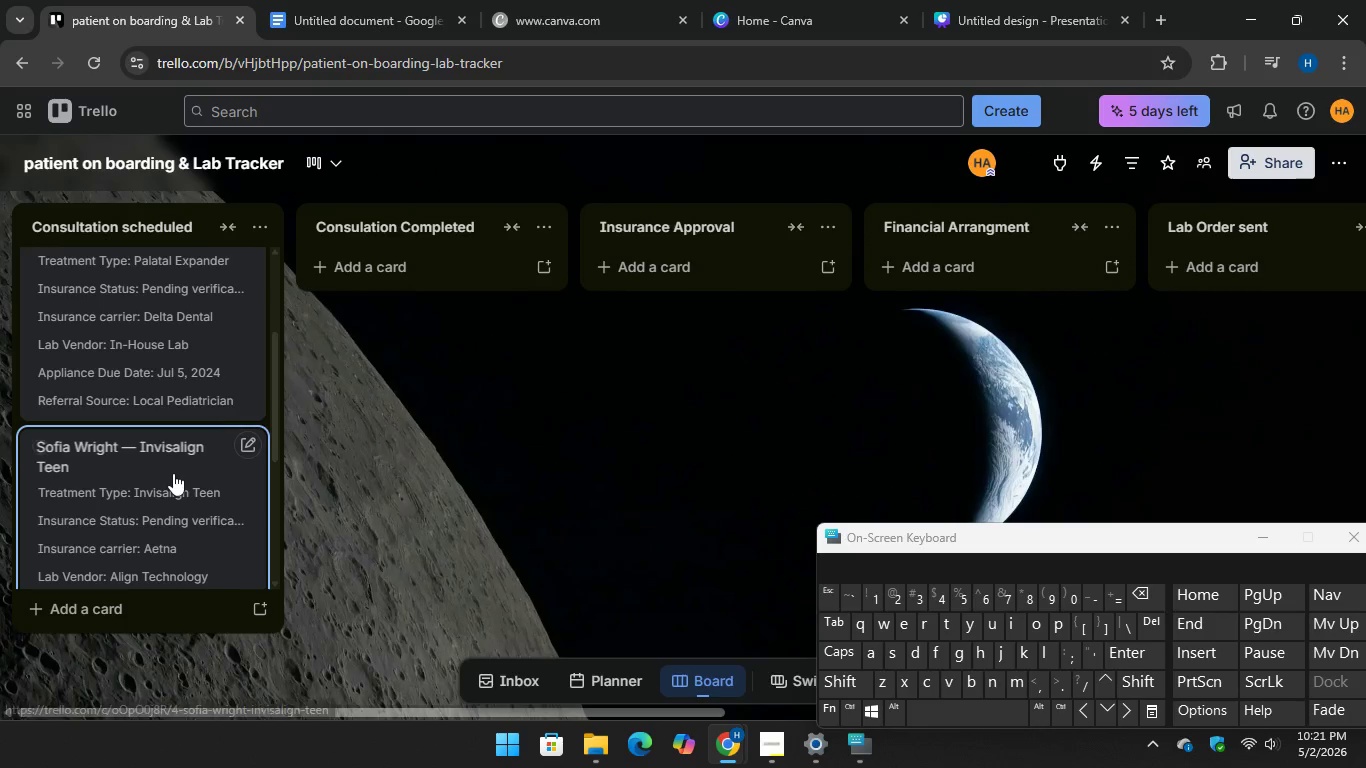 
scroll: coordinate [173, 473], scroll_direction: down, amount: 7.0
 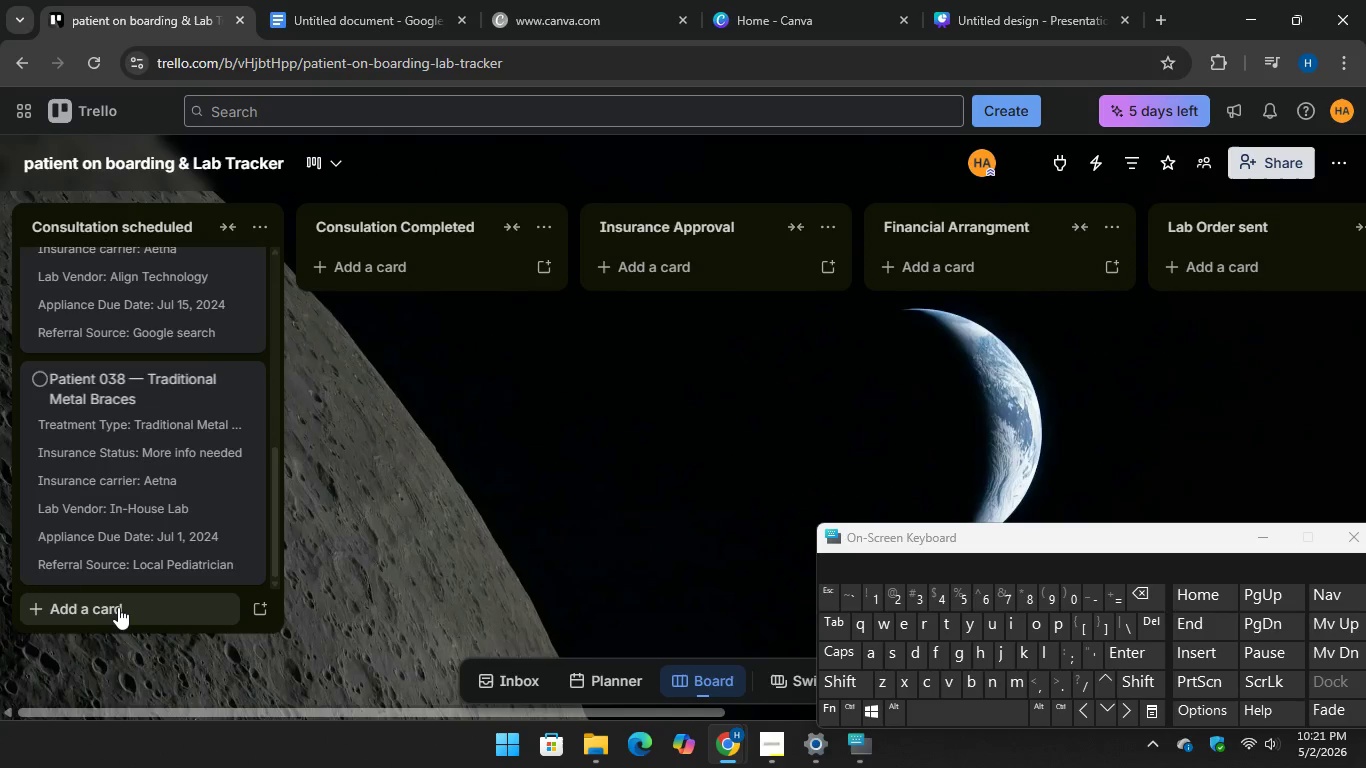 
left_click([118, 607])
 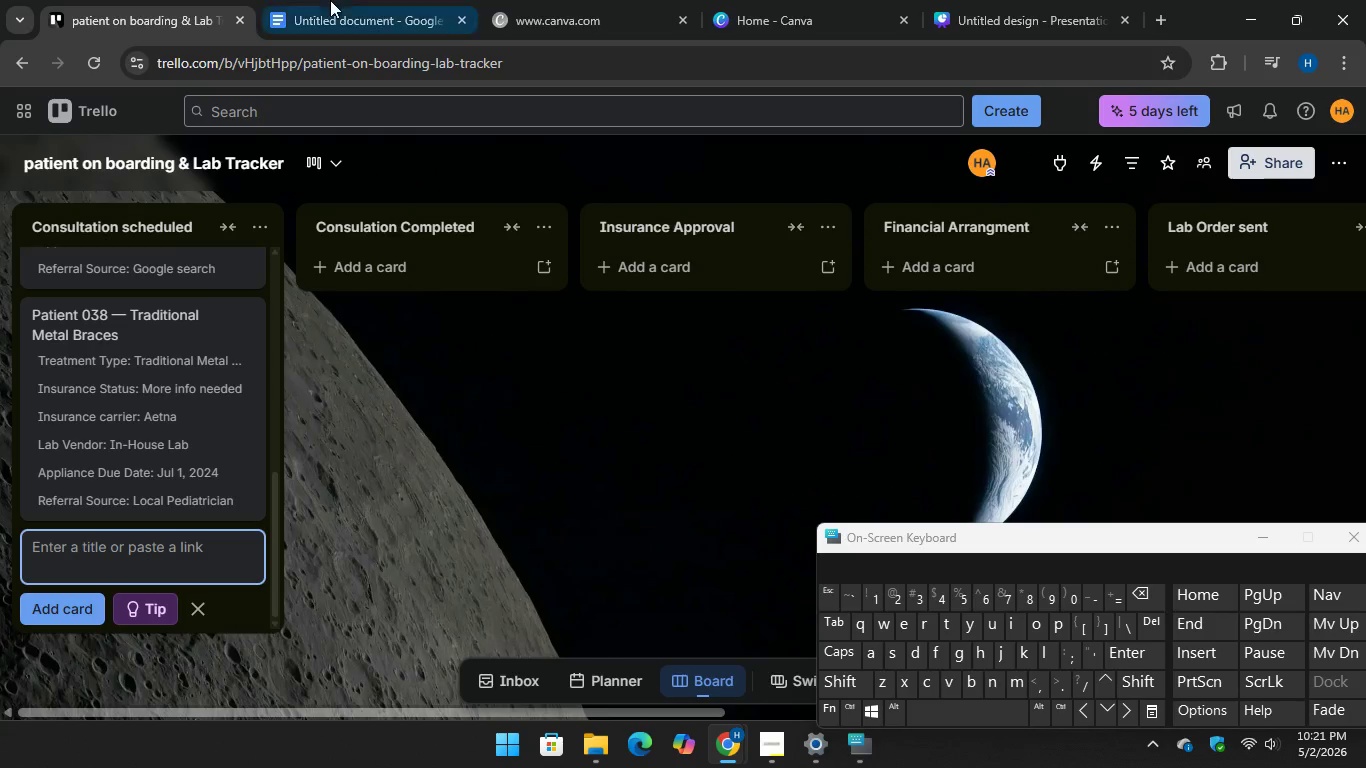 
left_click([339, 0])
 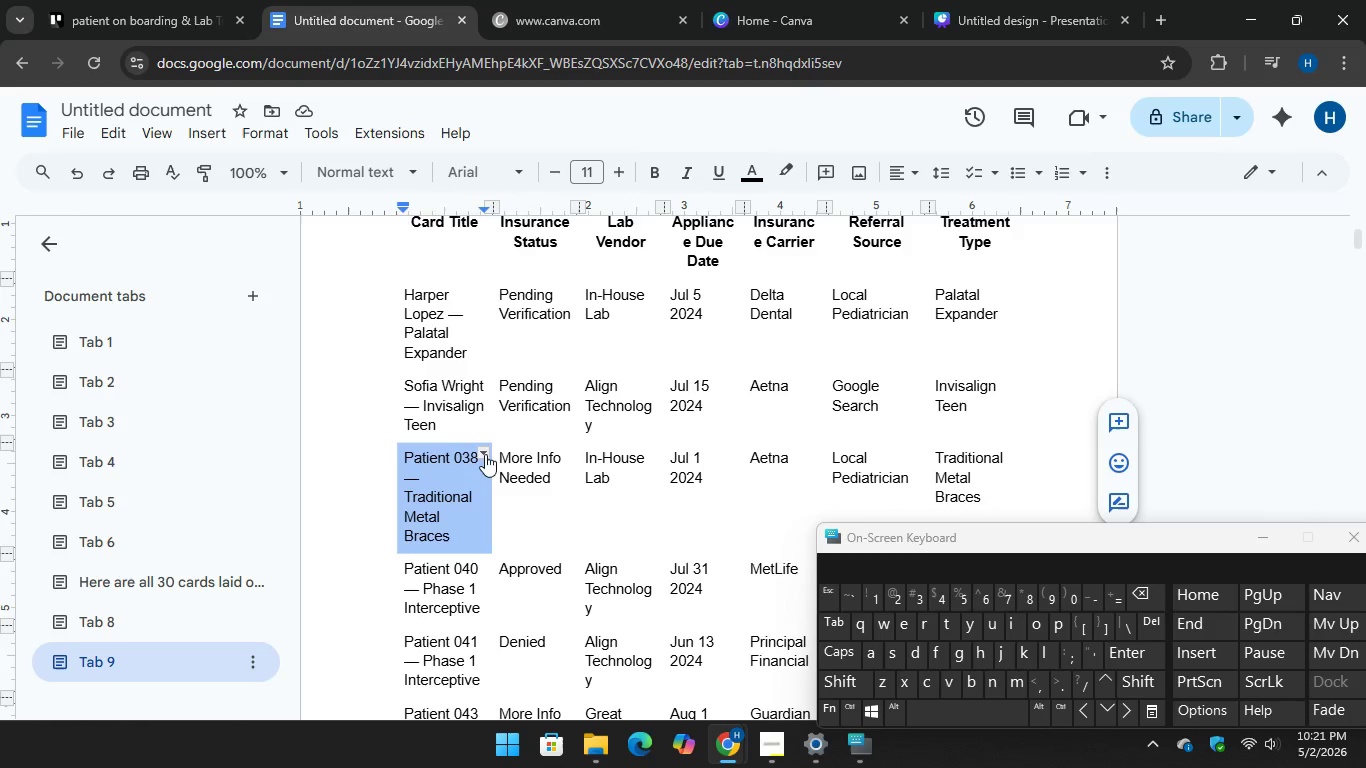 
scroll: coordinate [485, 452], scroll_direction: down, amount: 2.0
 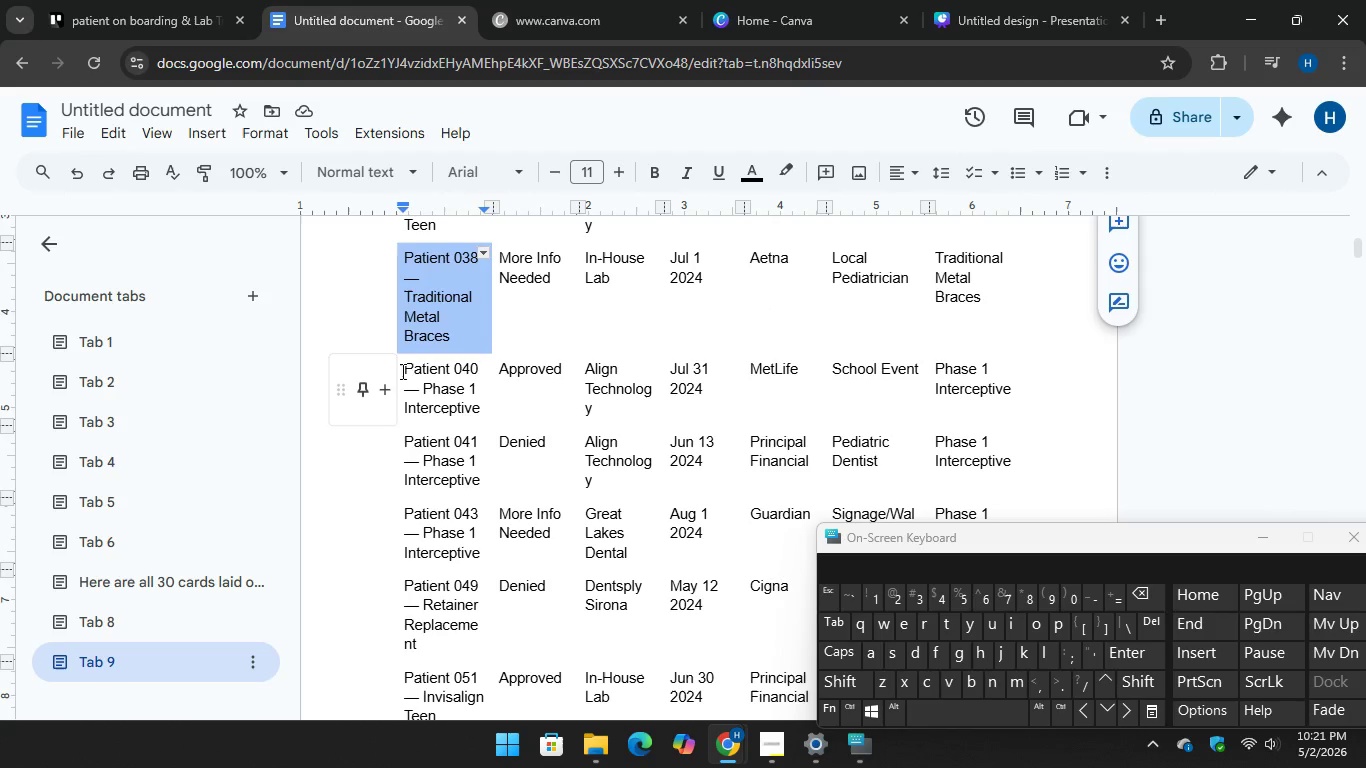 
left_click_drag(start_coordinate=[401, 367], to_coordinate=[482, 414])
 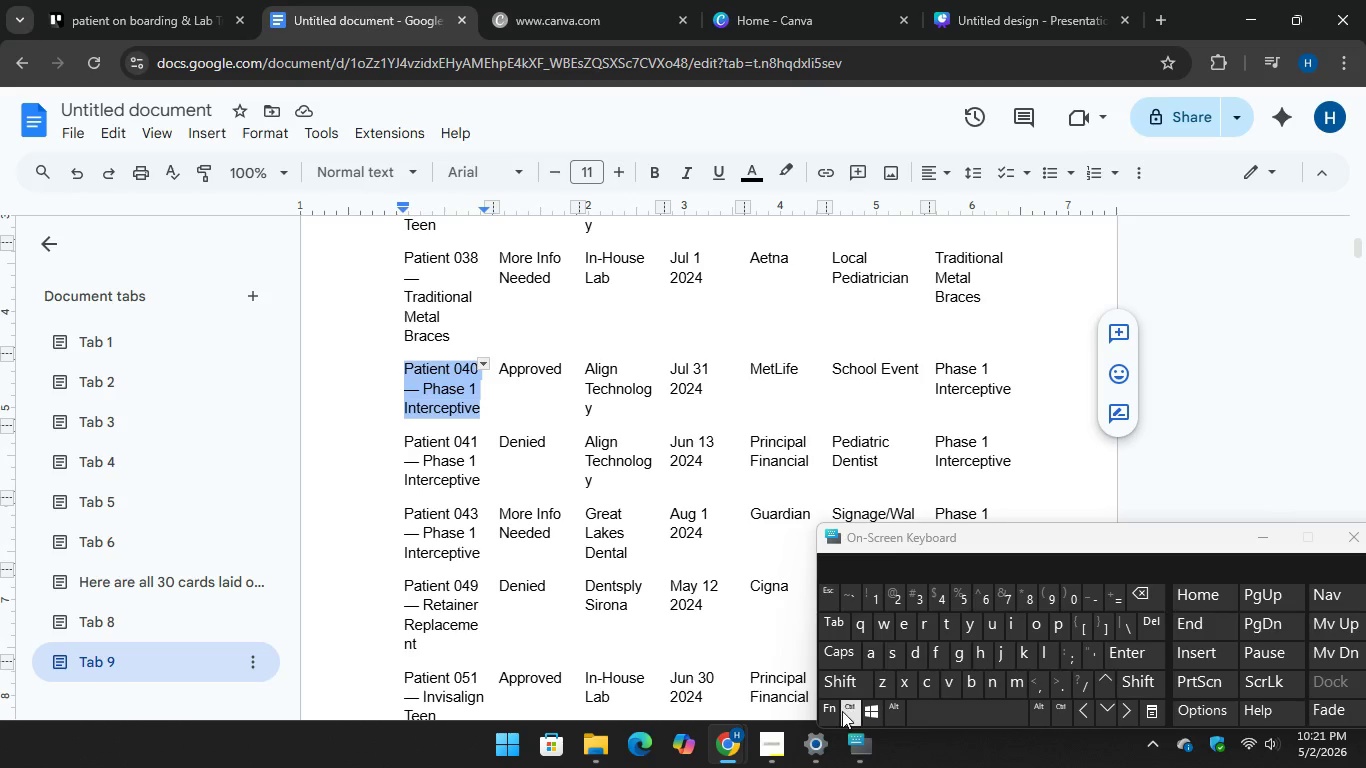 
key(Control+C)
 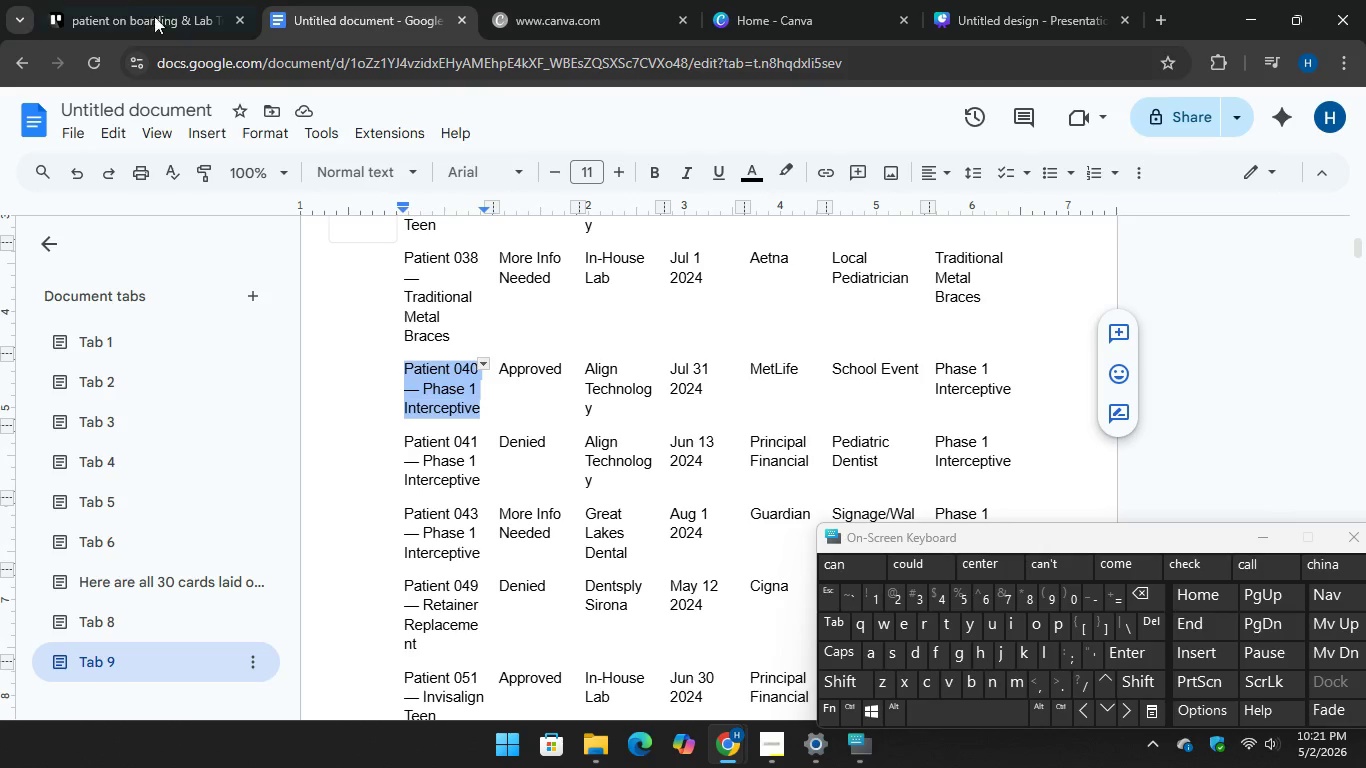 
left_click([131, 0])
 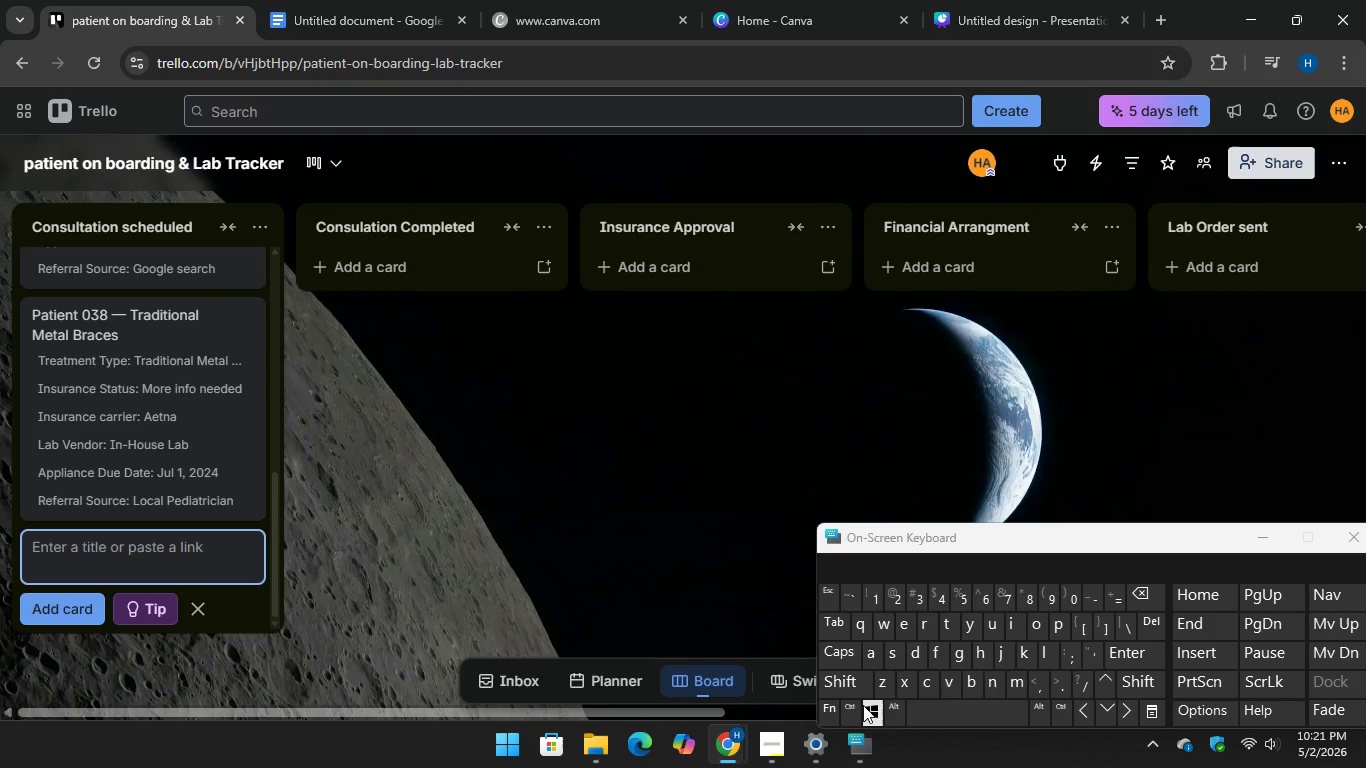 
key(Control+V)
 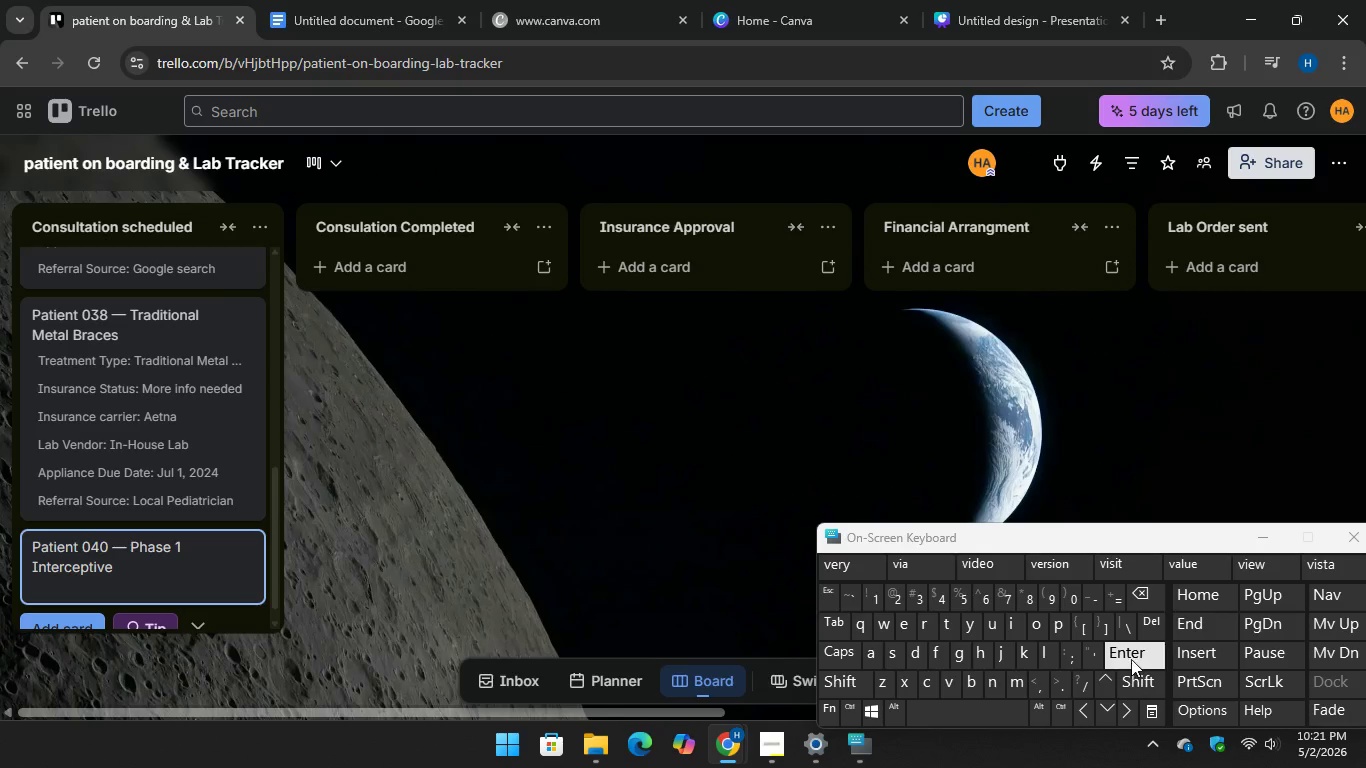 
key(Enter)
 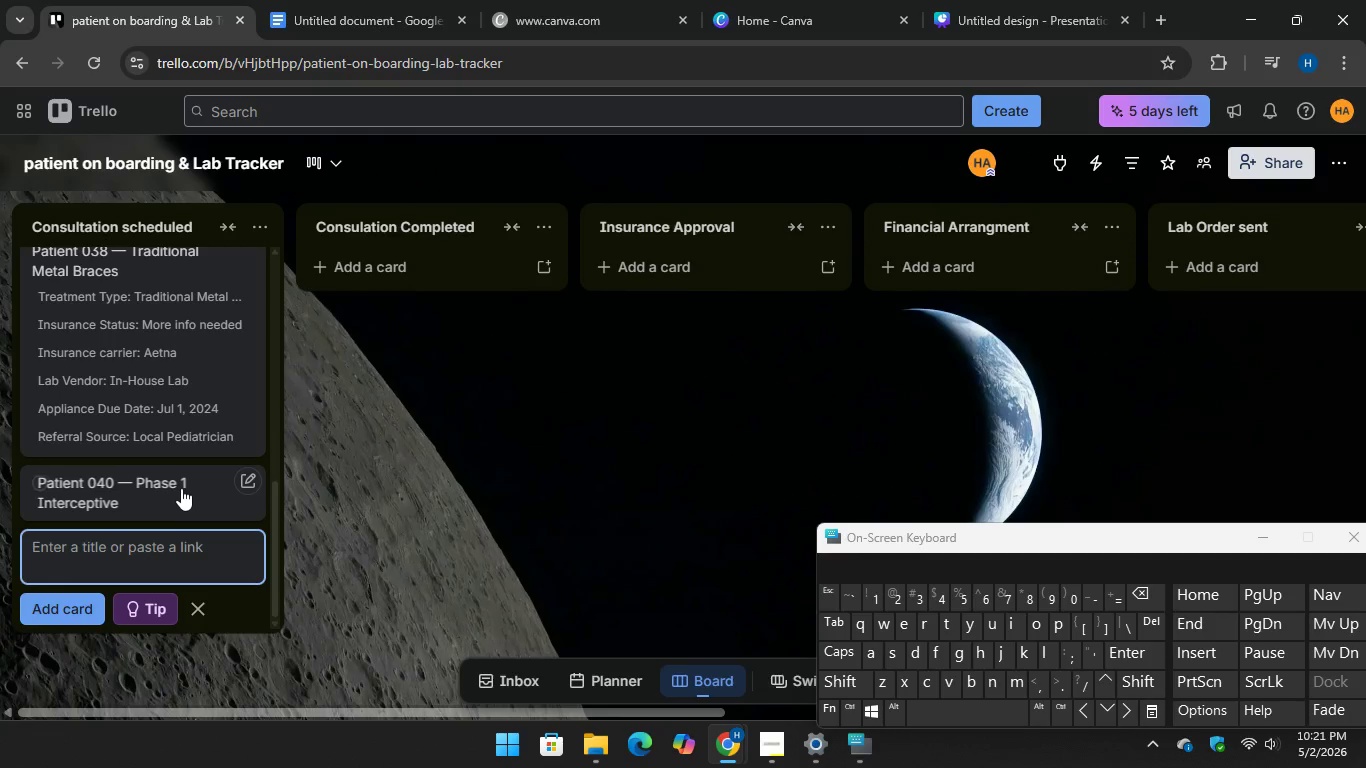 
left_click([177, 486])
 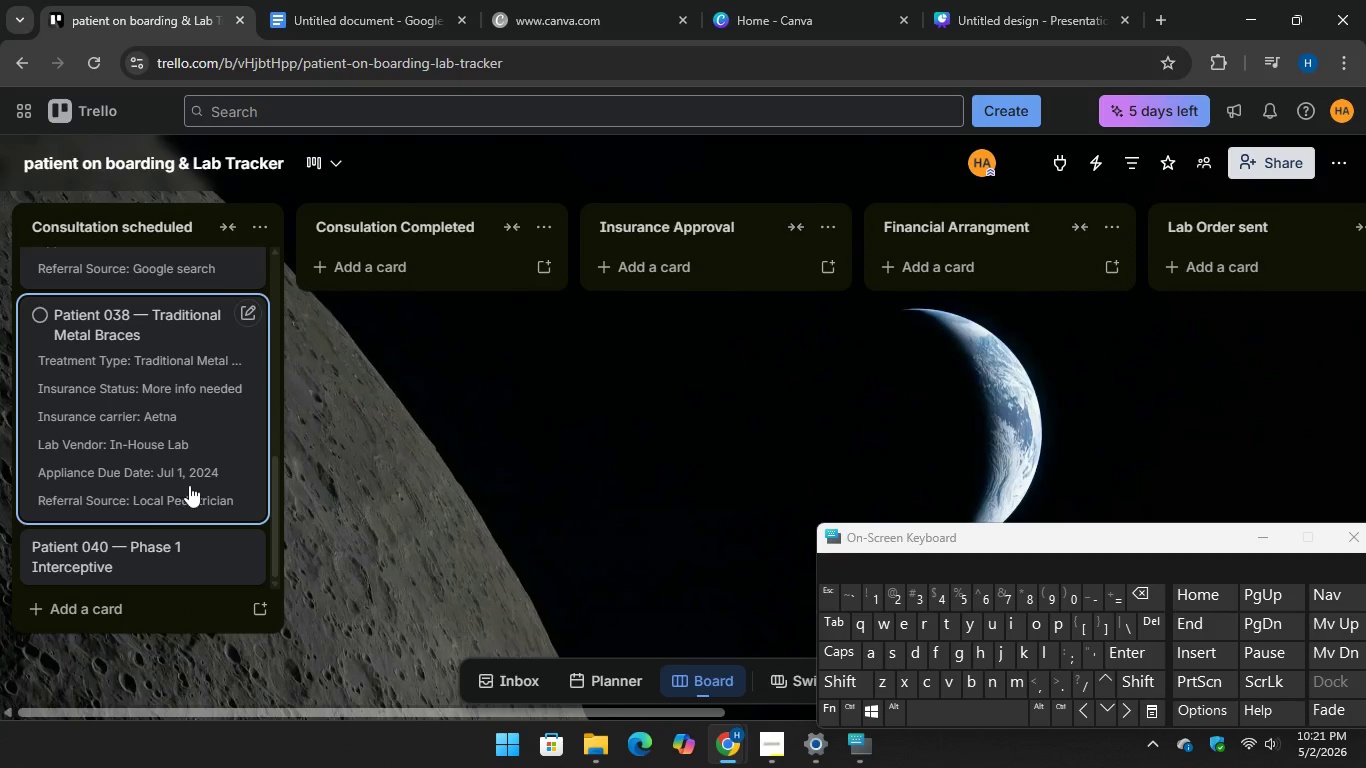 
scroll: coordinate [190, 485], scroll_direction: down, amount: 2.0
 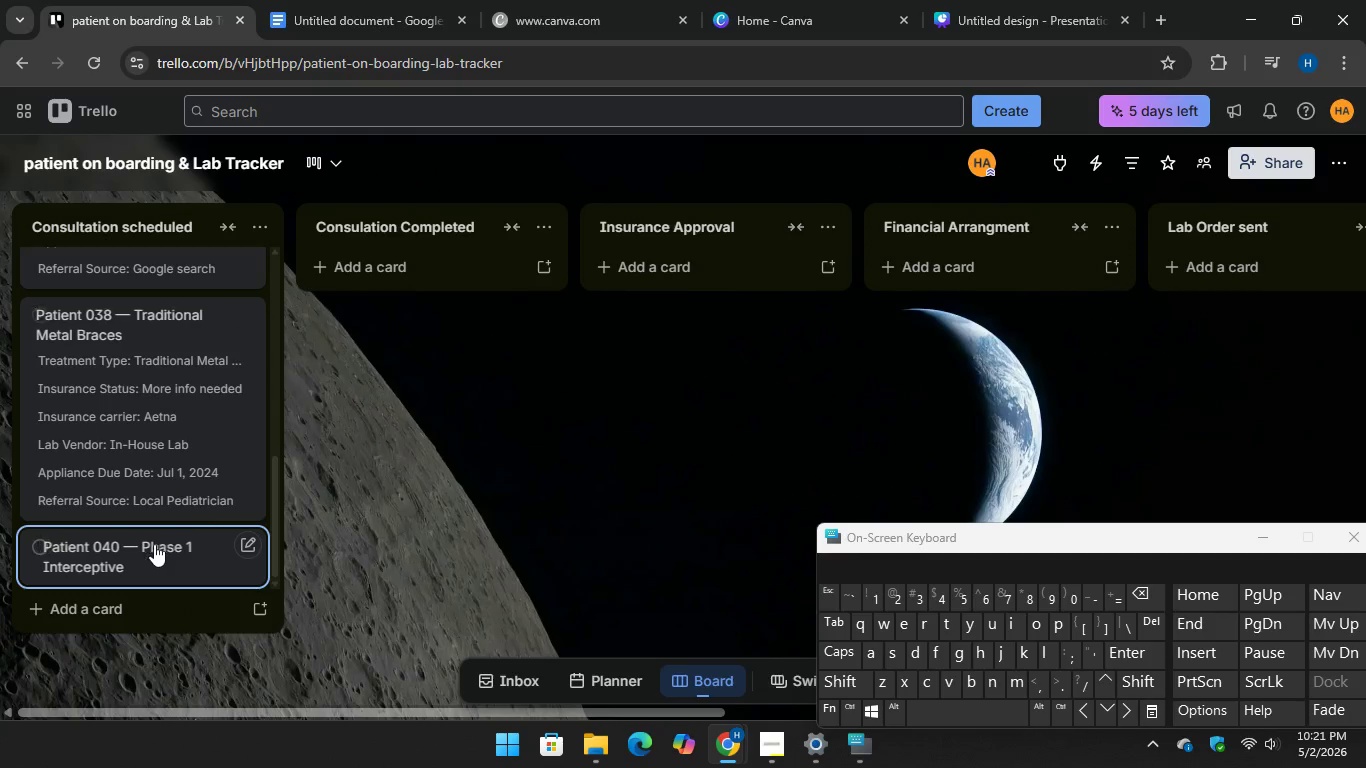 
left_click([154, 544])
 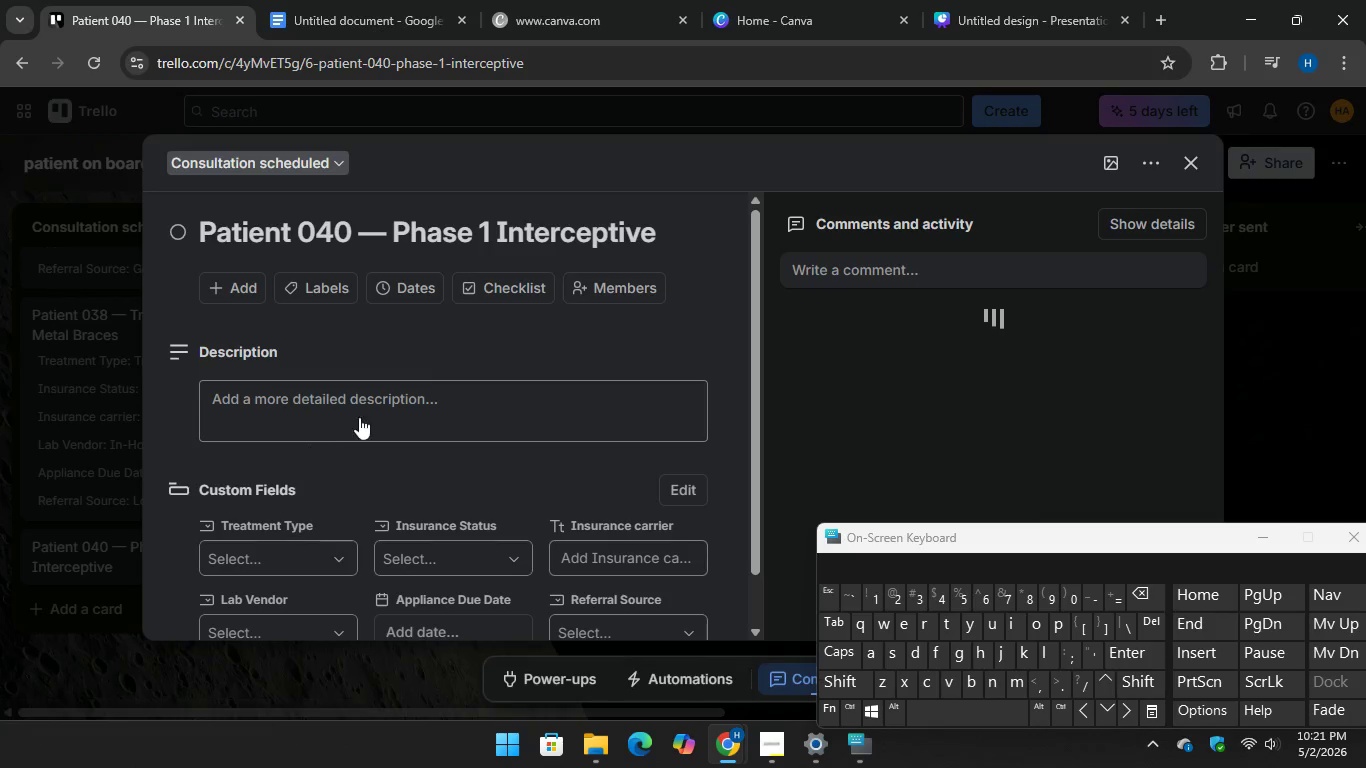 
scroll: coordinate [366, 410], scroll_direction: down, amount: 1.0
 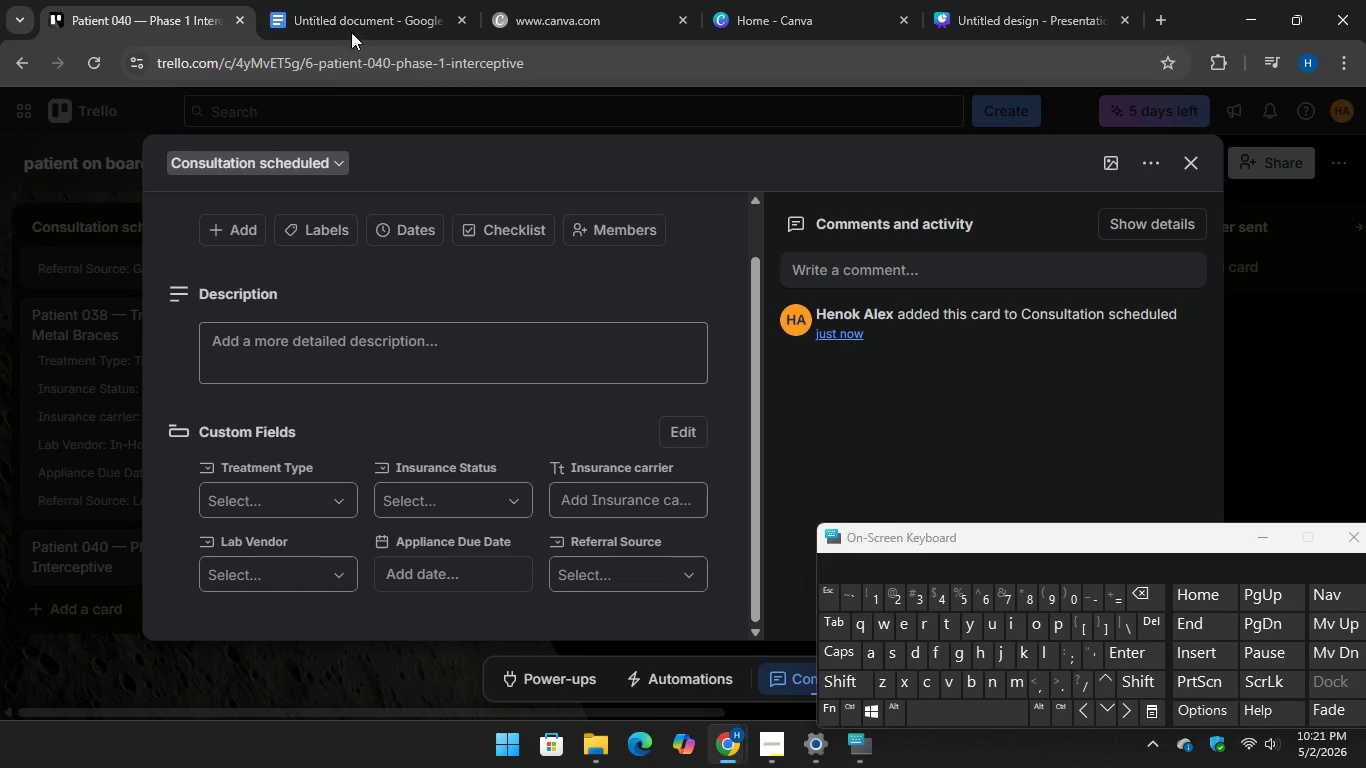 
left_click([351, 13])
 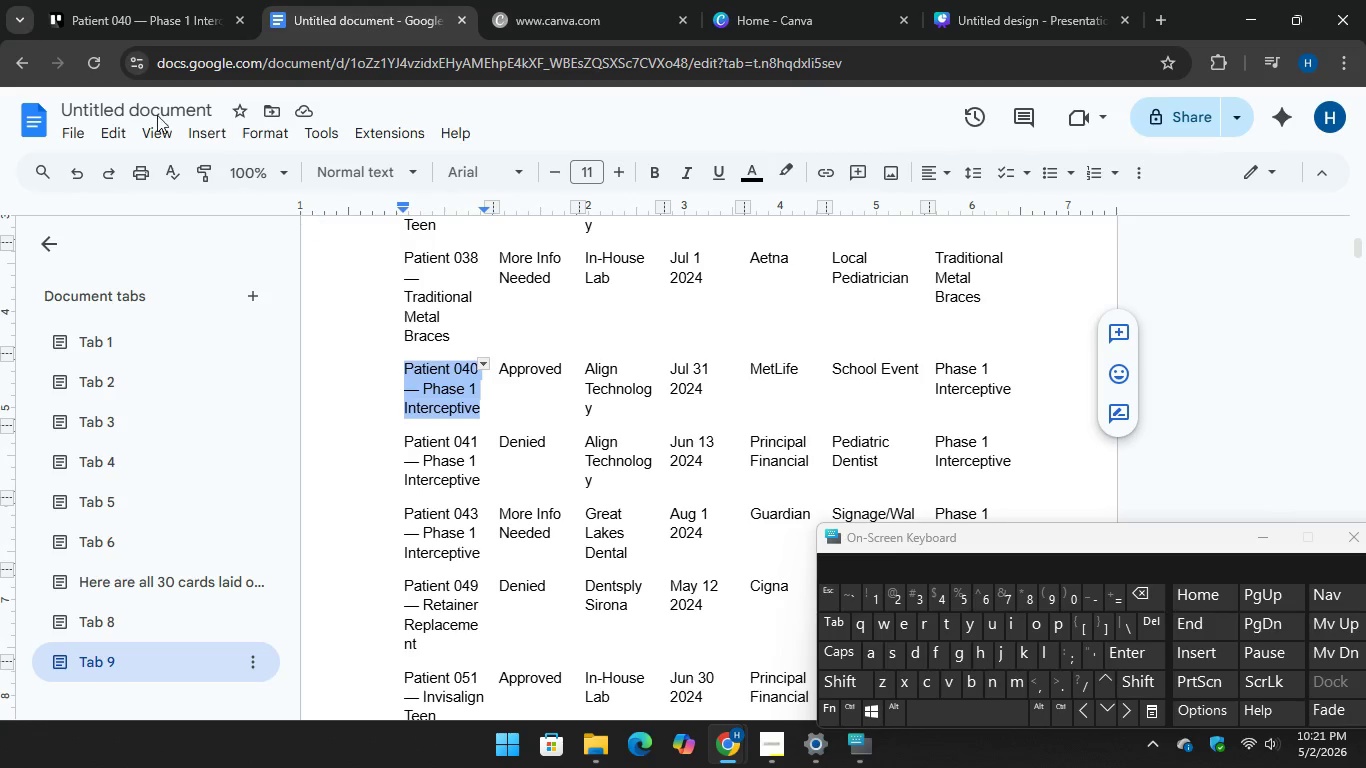 
left_click([121, 12])
 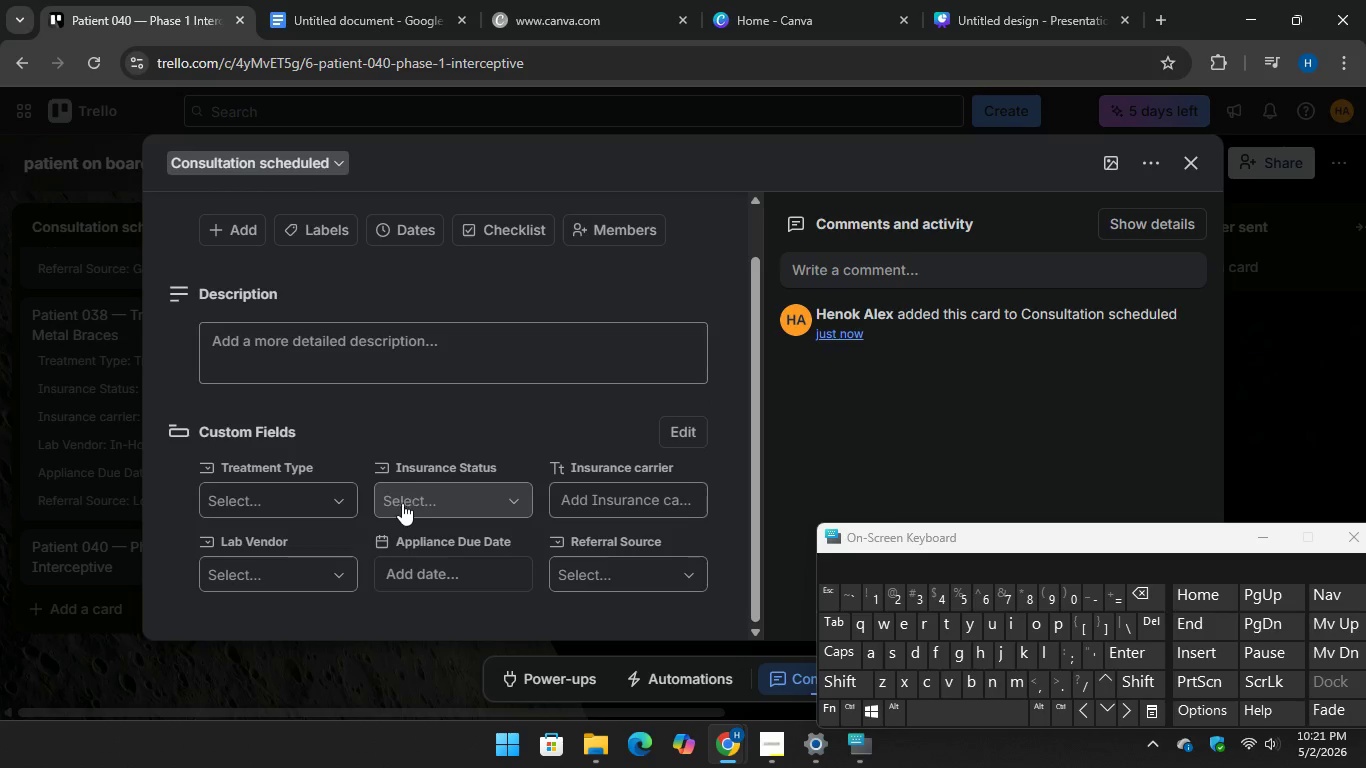 
left_click([425, 503])
 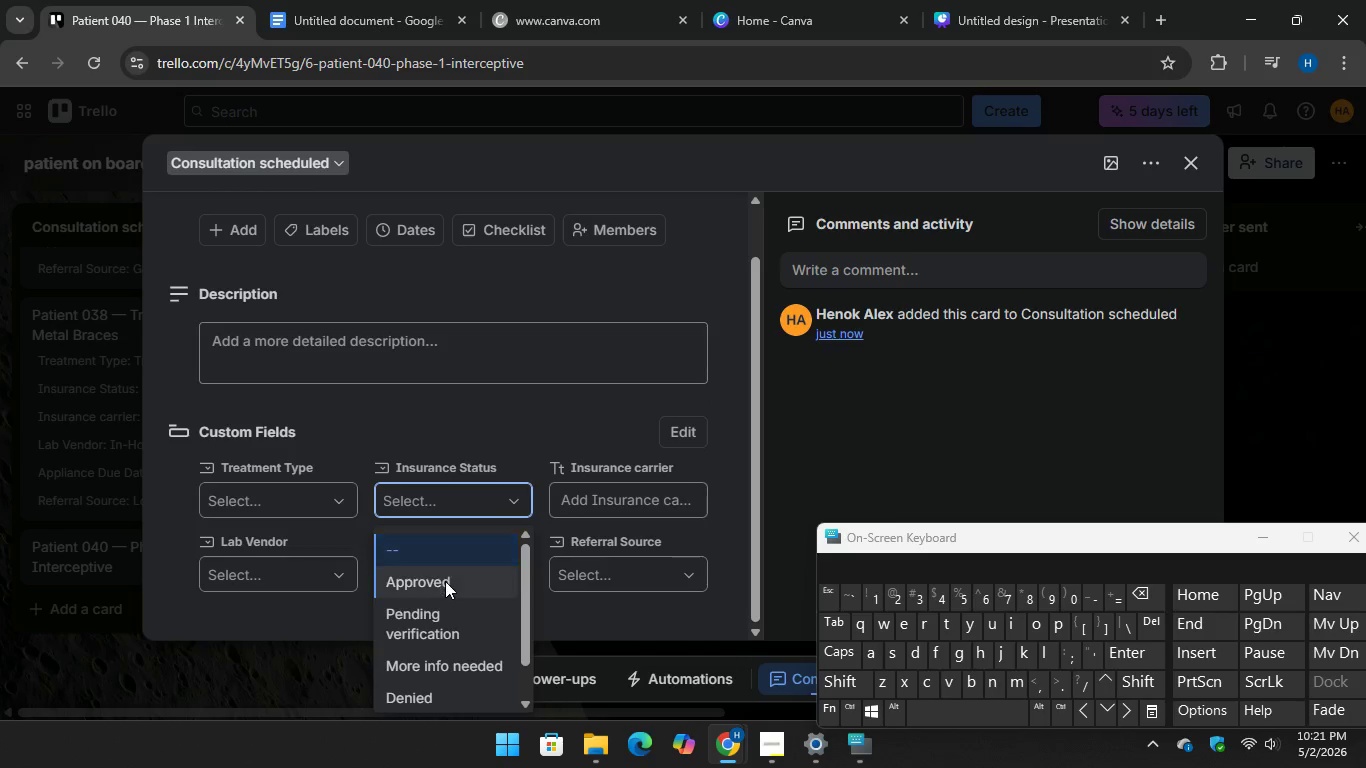 
left_click([445, 581])
 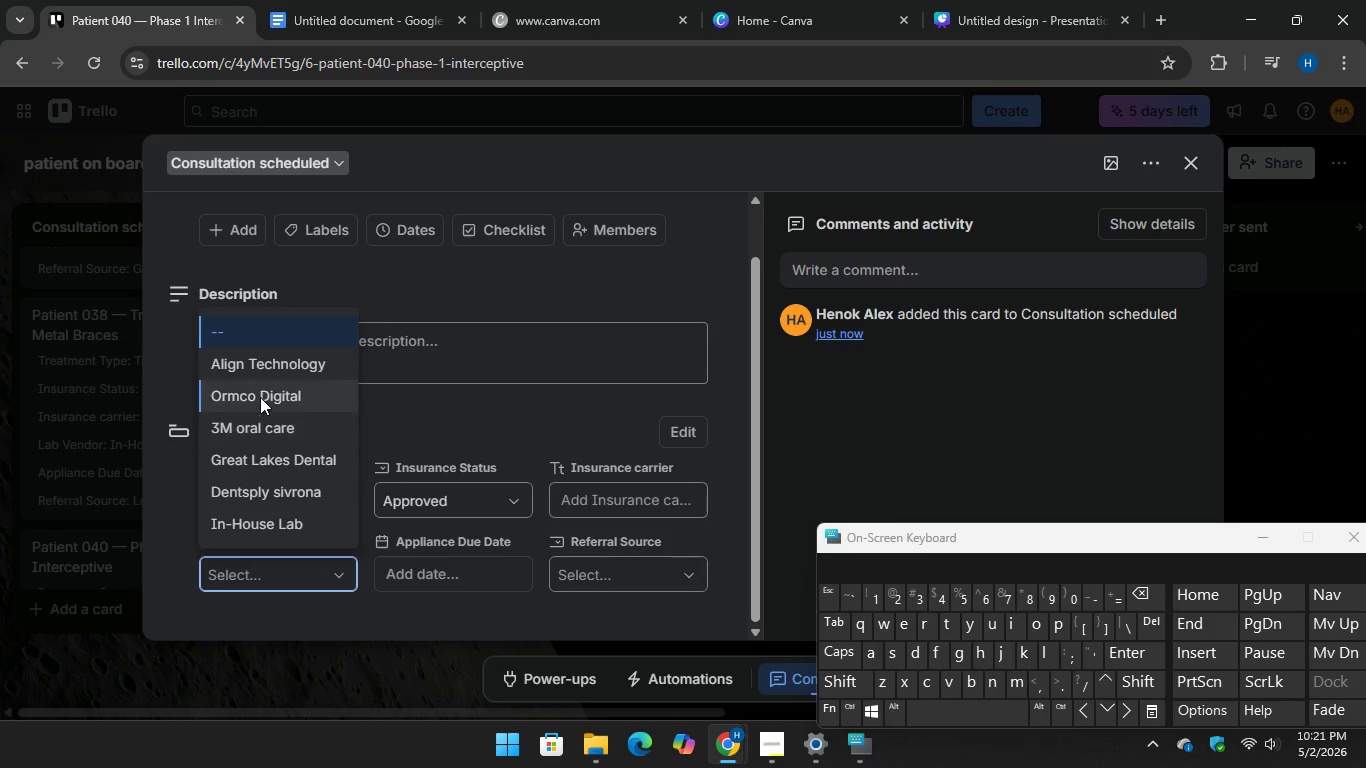 
left_click([265, 367])
 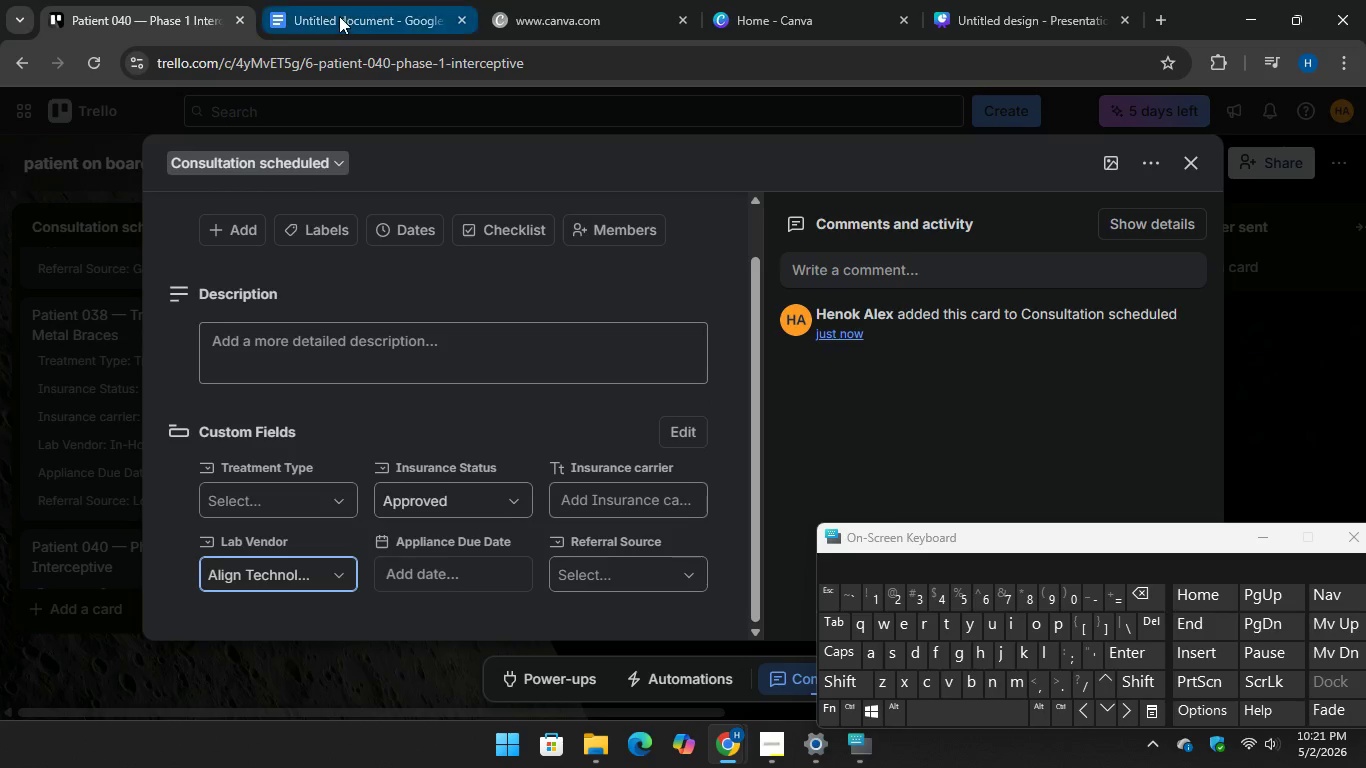 
left_click([341, 16])
 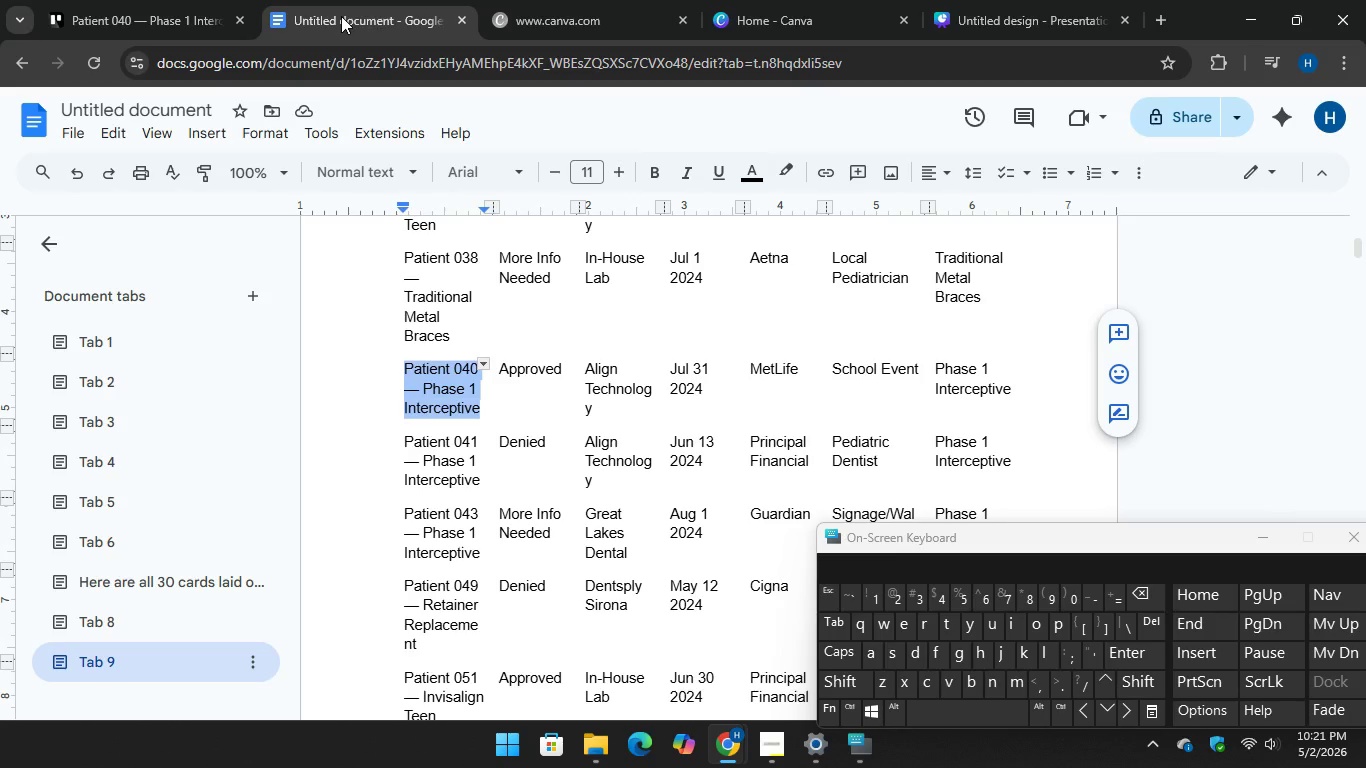 
left_click([167, 10])
 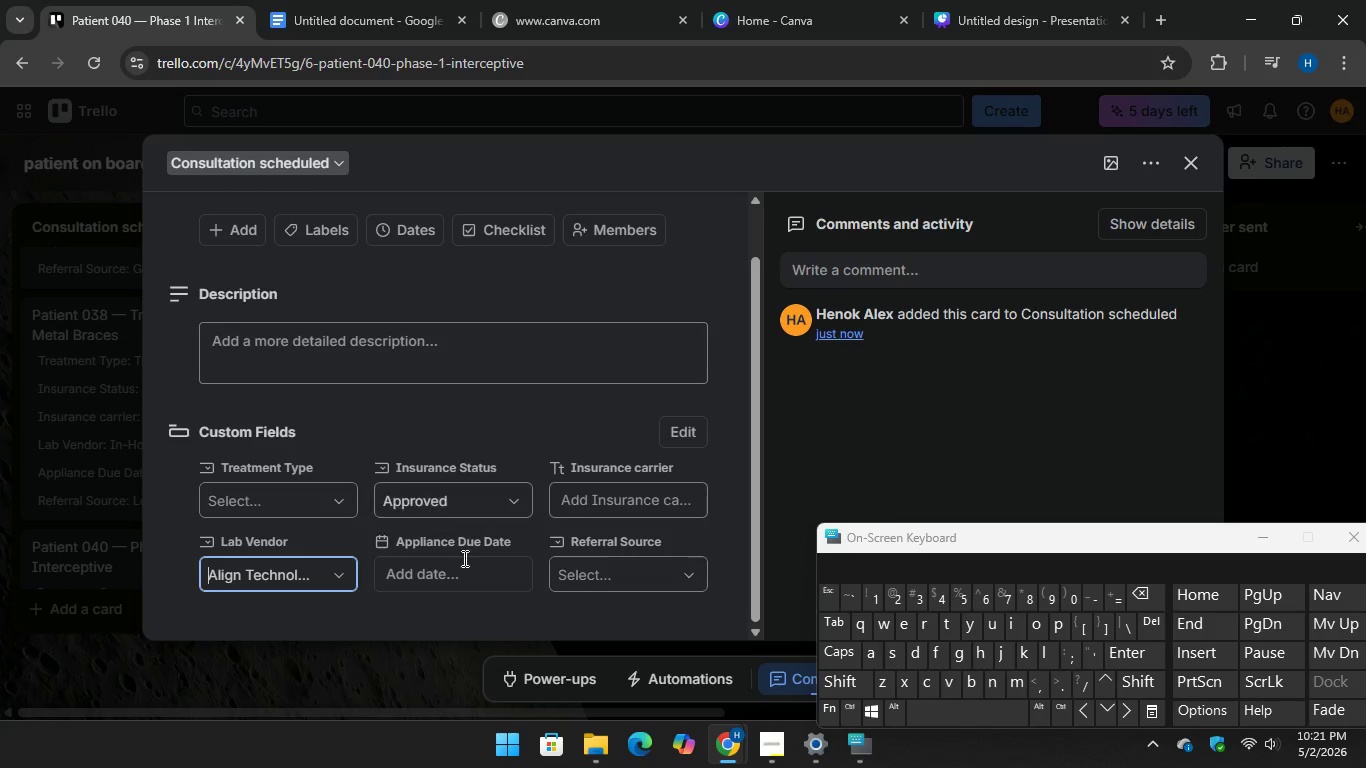 
left_click([463, 574])
 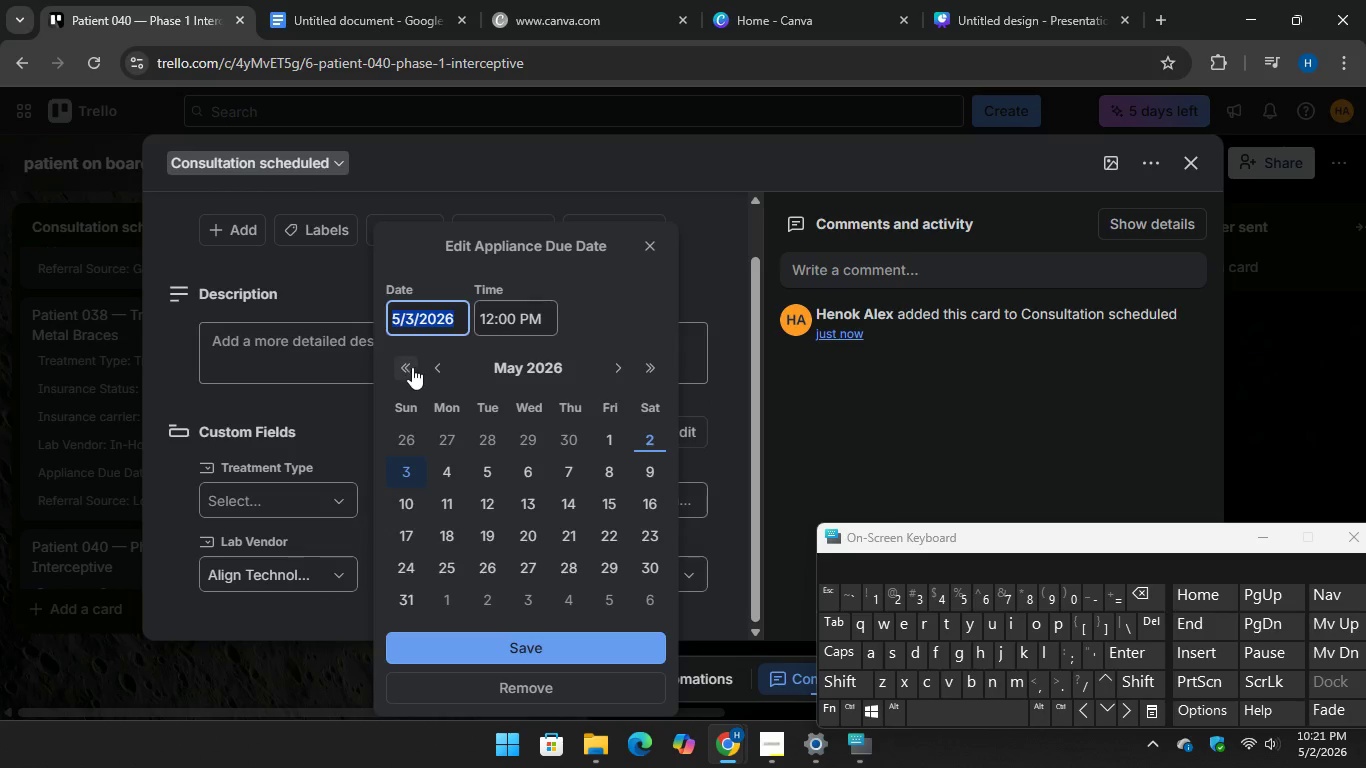 
double_click([412, 367])
 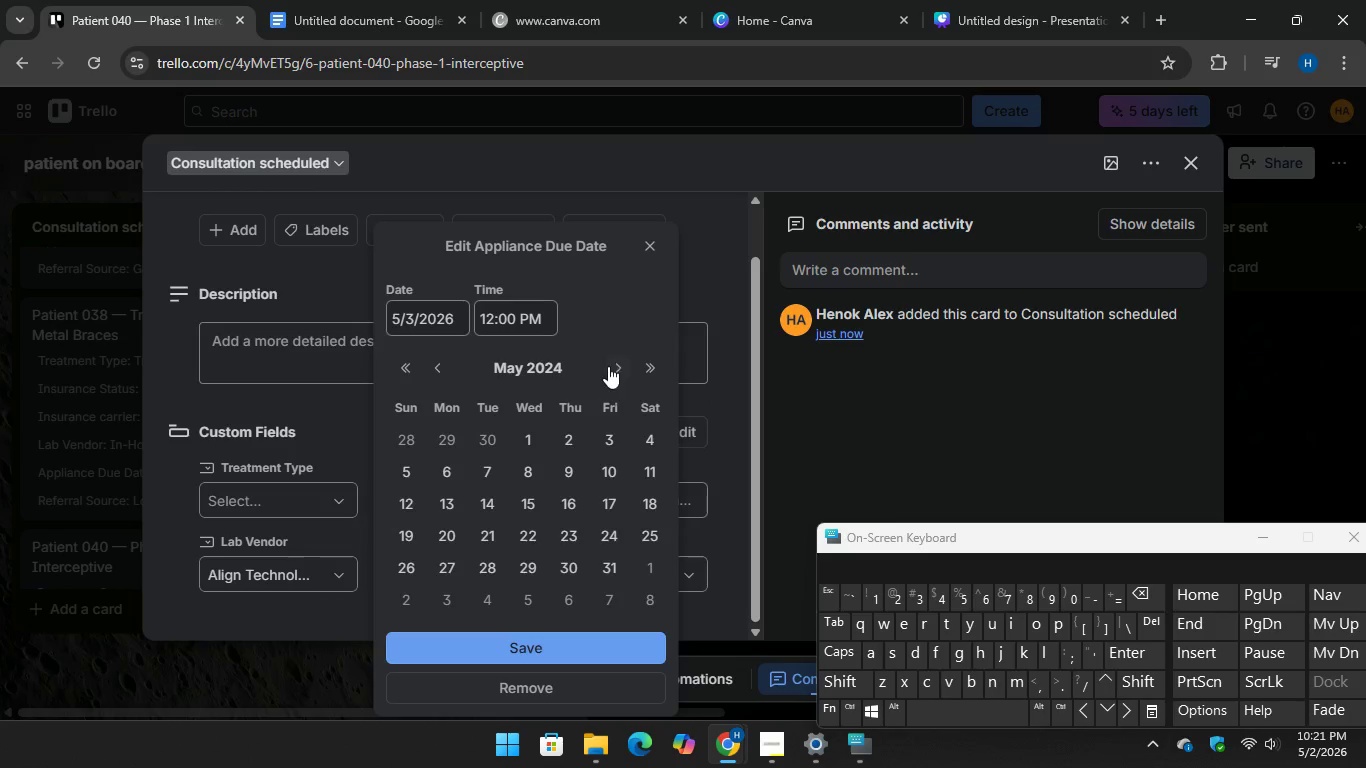 
double_click([614, 364])
 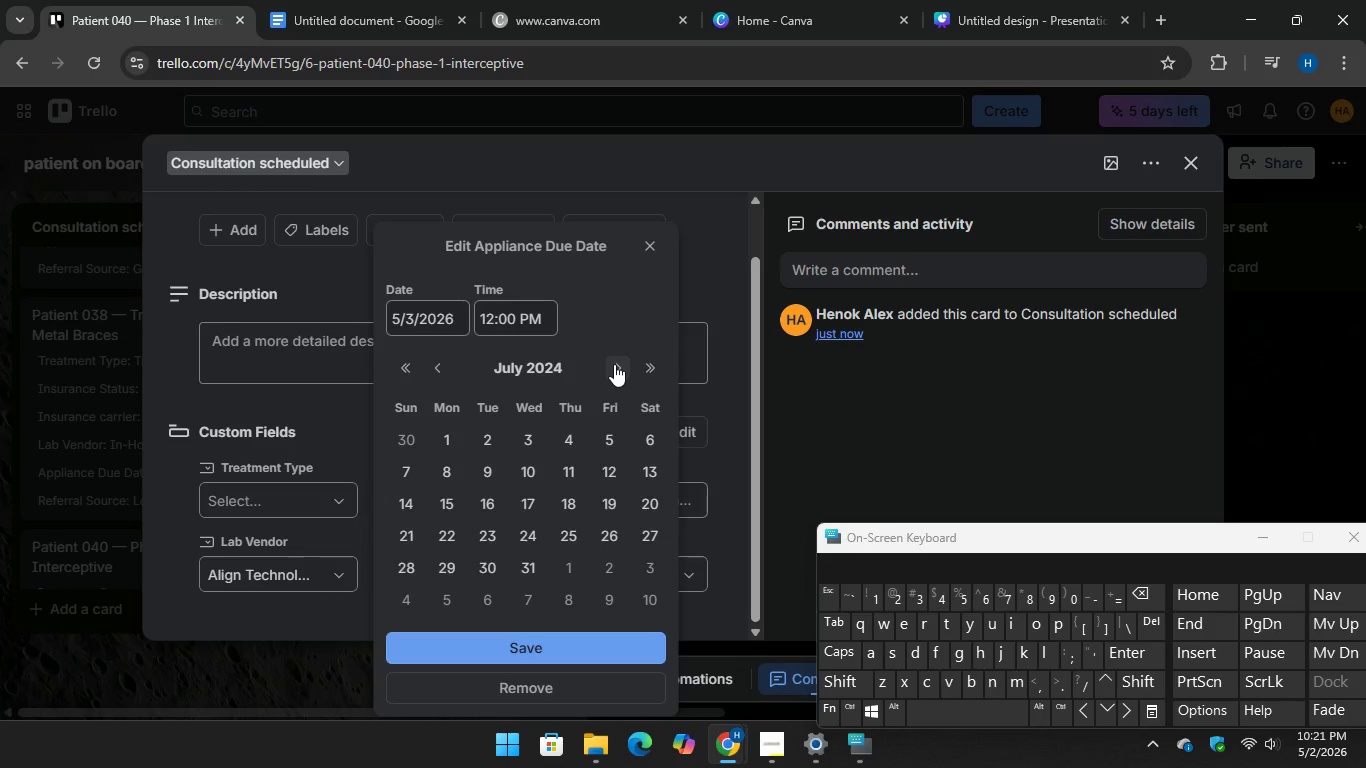 
left_click([614, 364])
 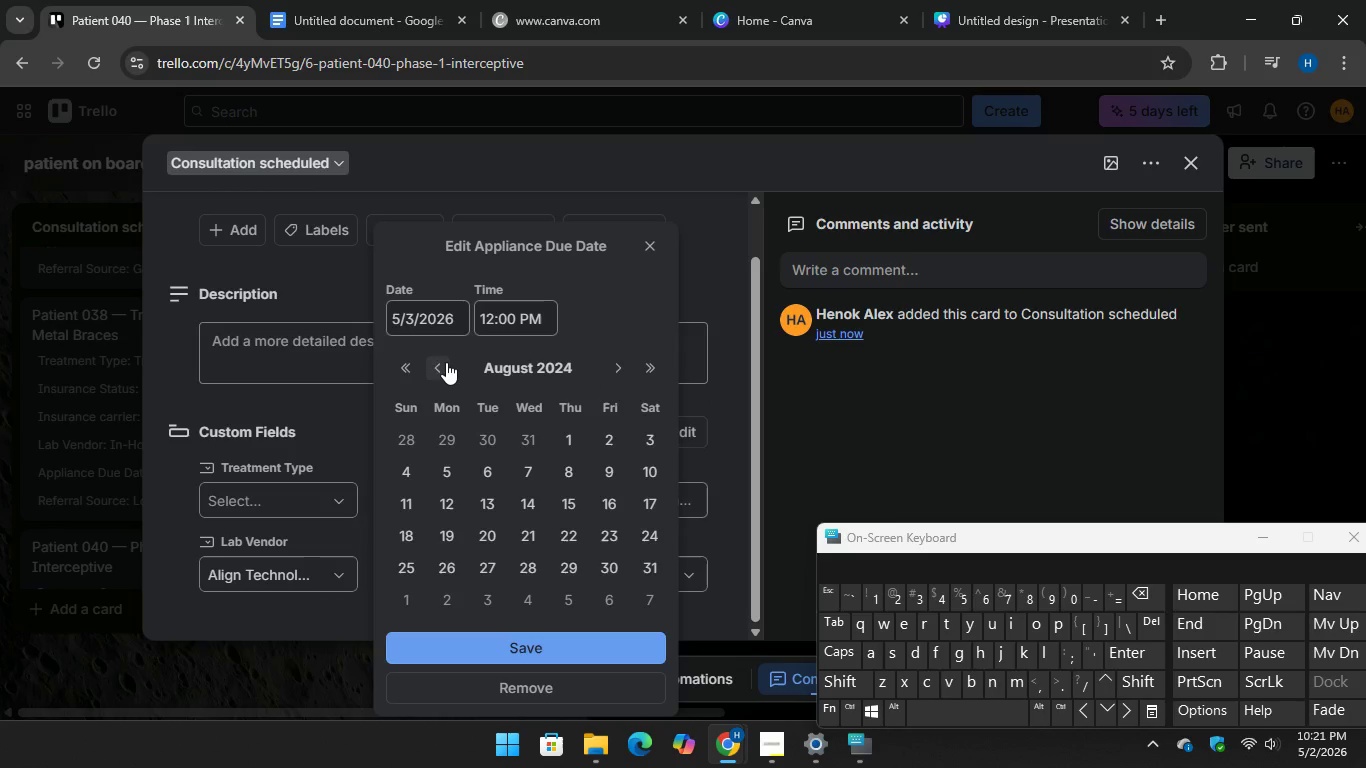 
left_click([441, 362])
 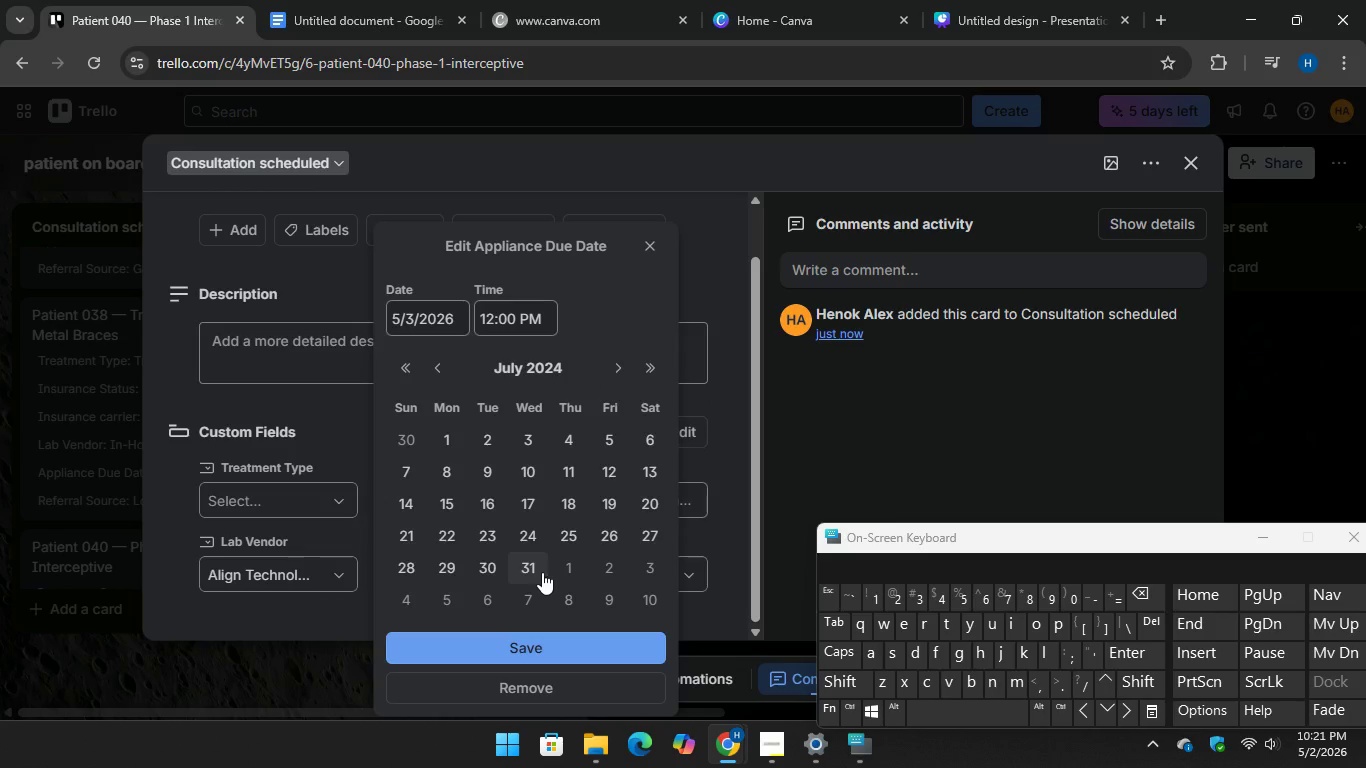 
left_click([531, 566])
 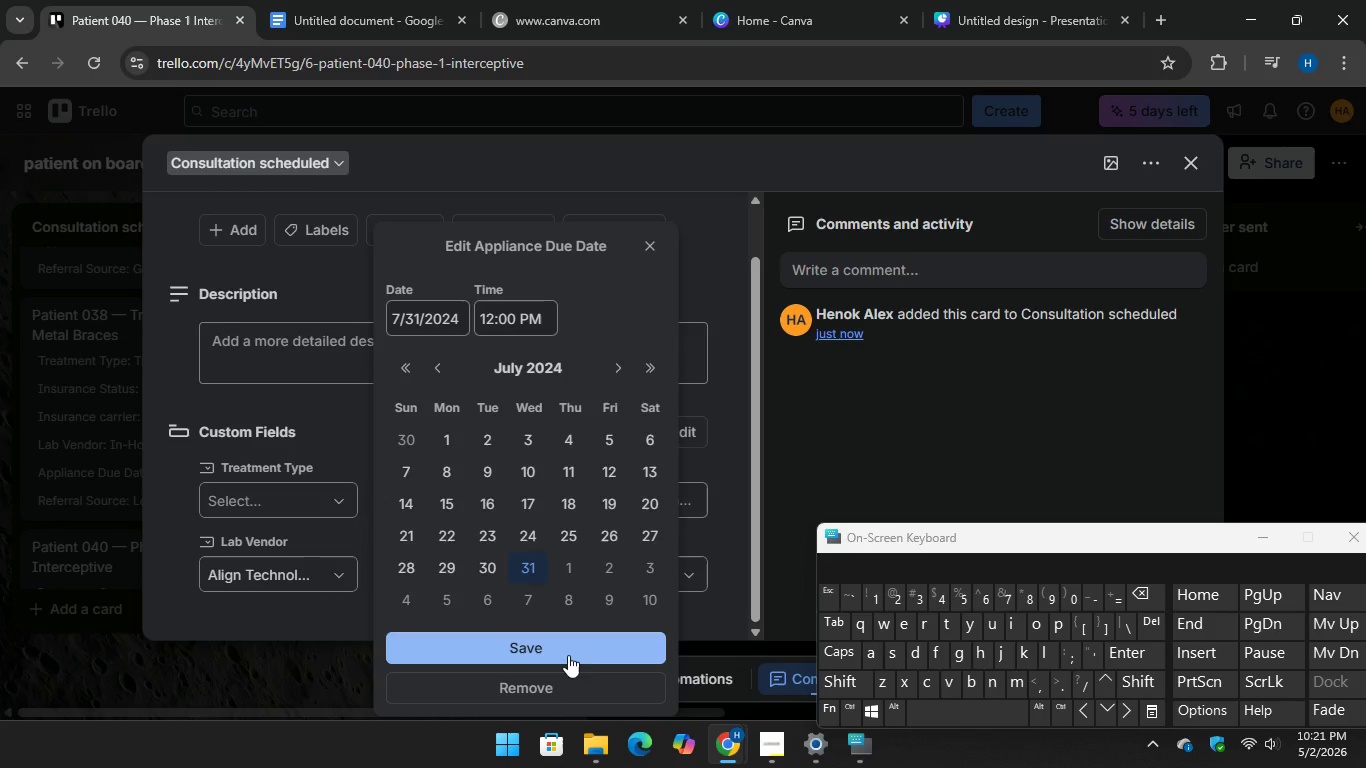 
left_click([568, 651])
 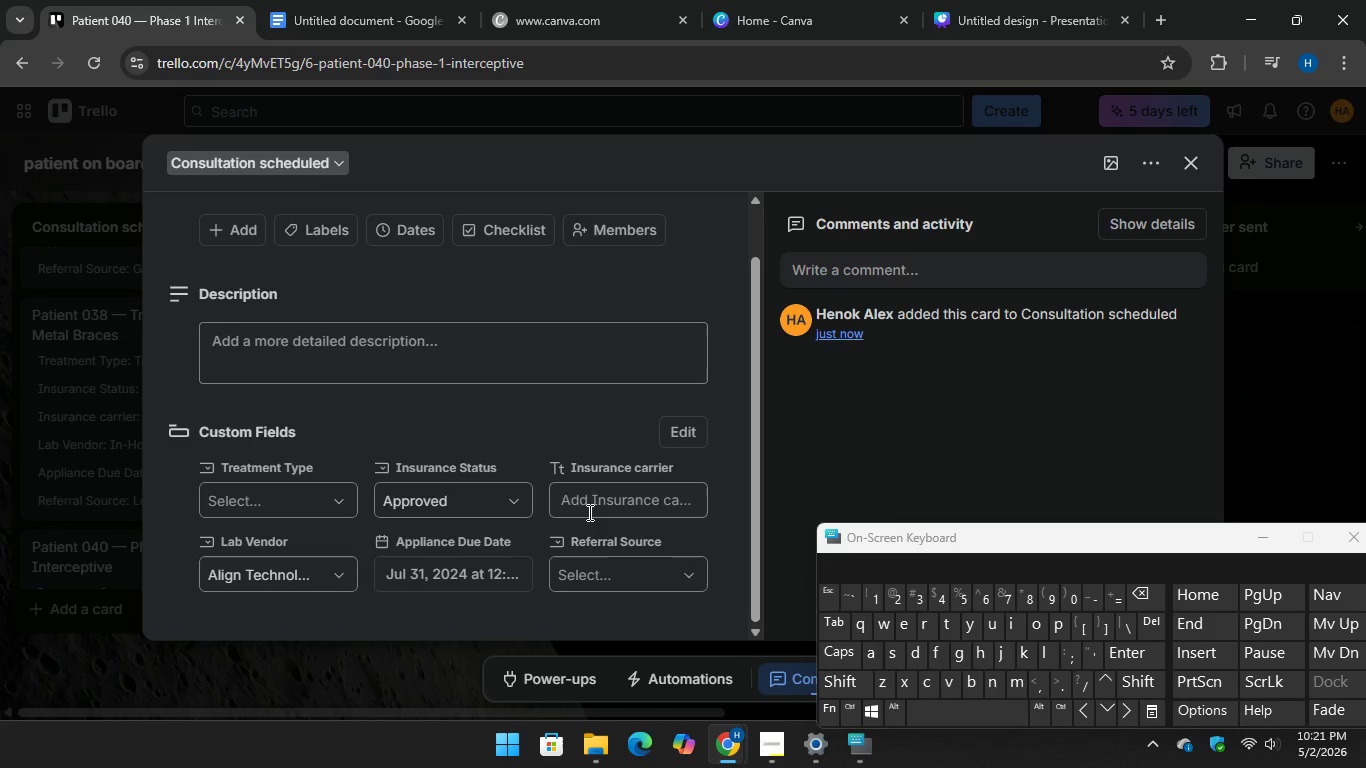 
left_click([590, 501])
 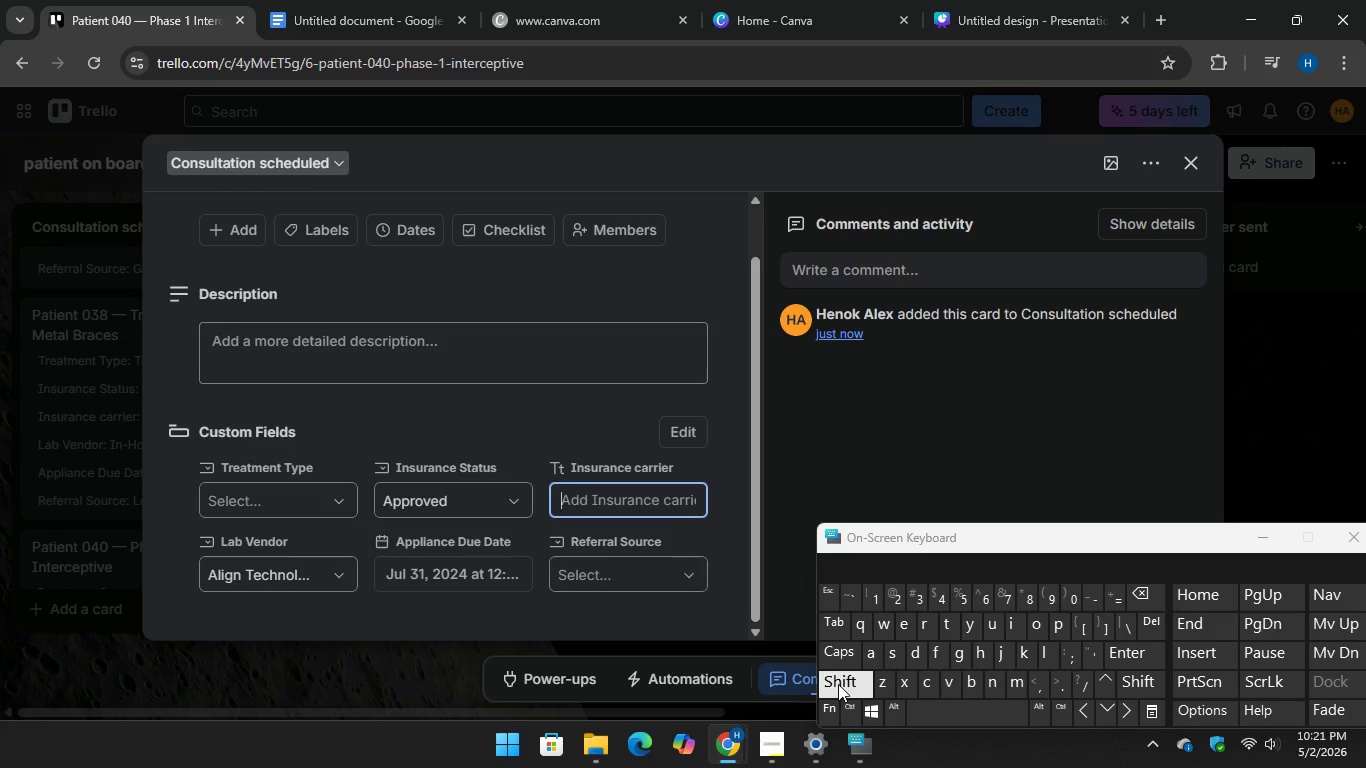 
type(Met Li)
 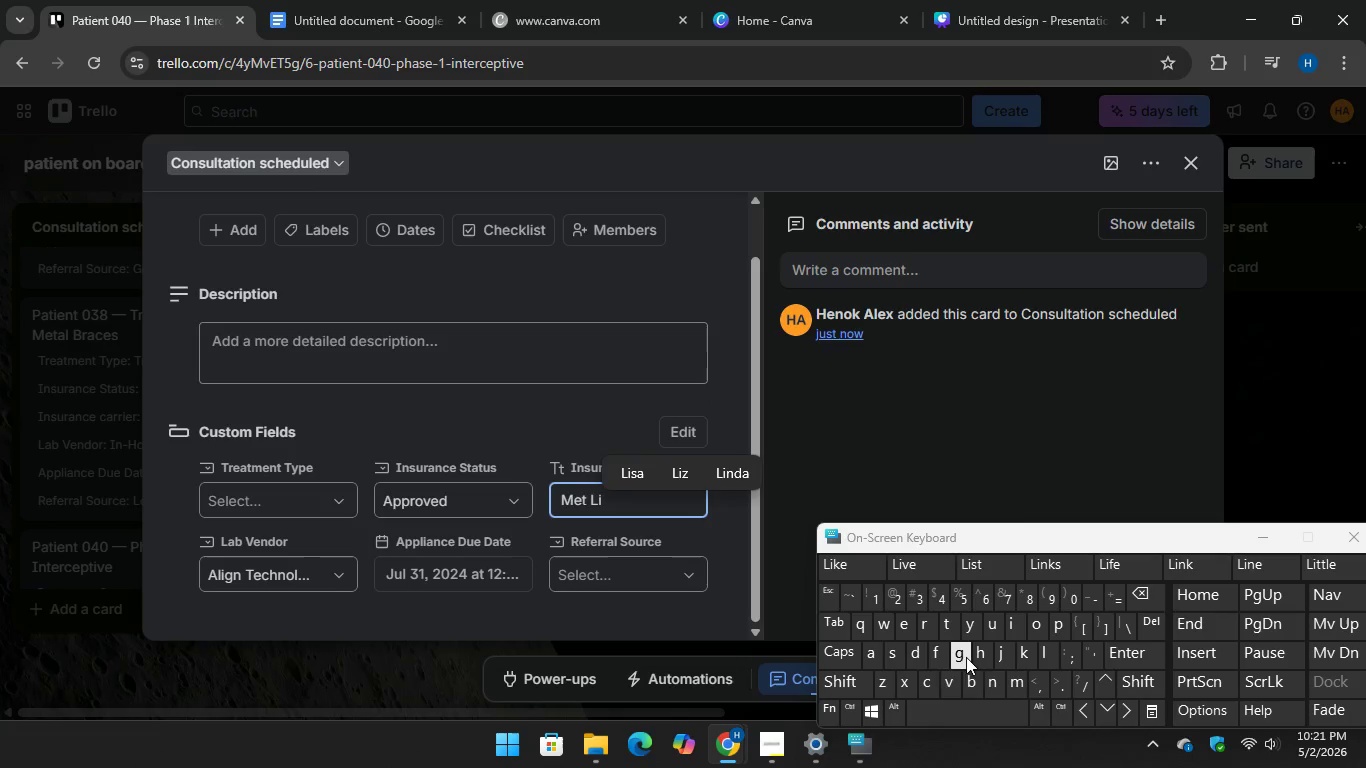 
type(fe)
 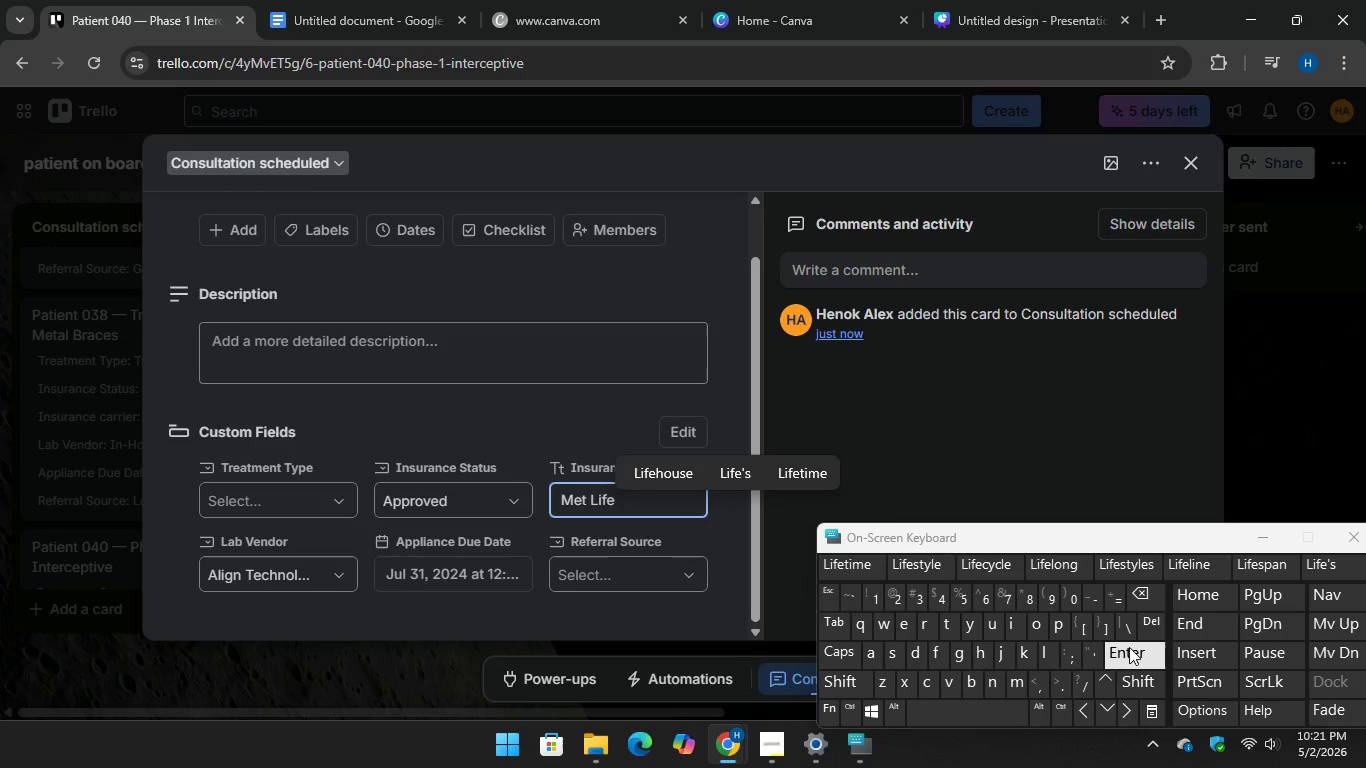 
key(Enter)
 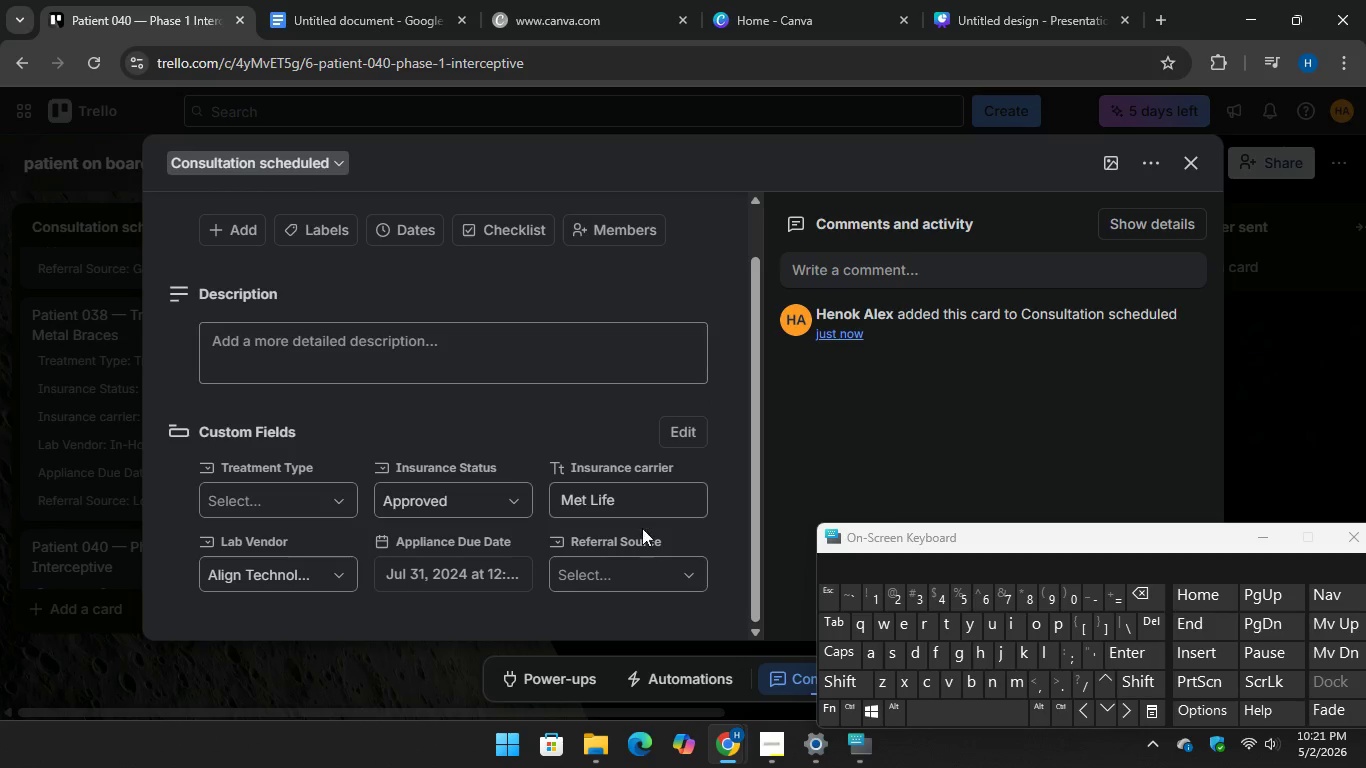 
scroll: coordinate [642, 528], scroll_direction: down, amount: 1.0
 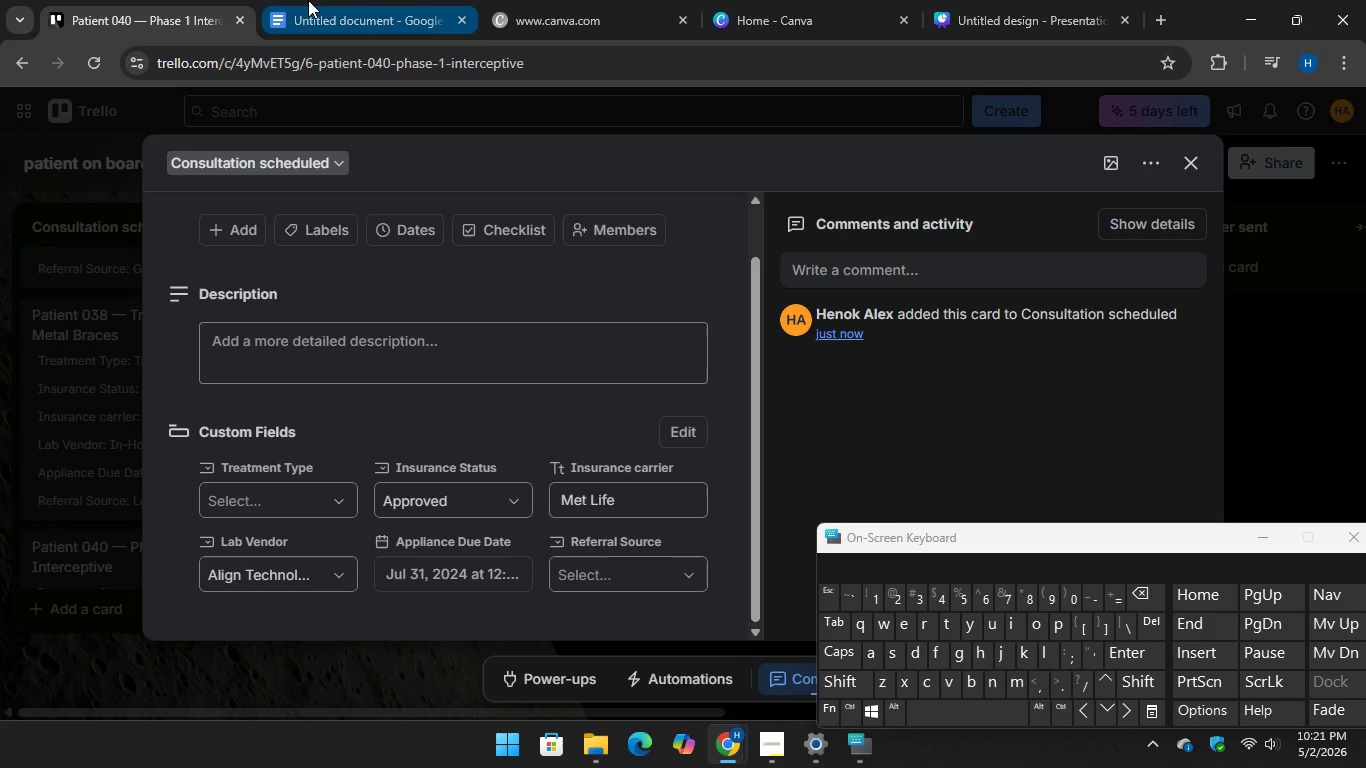 
left_click([308, 0])
 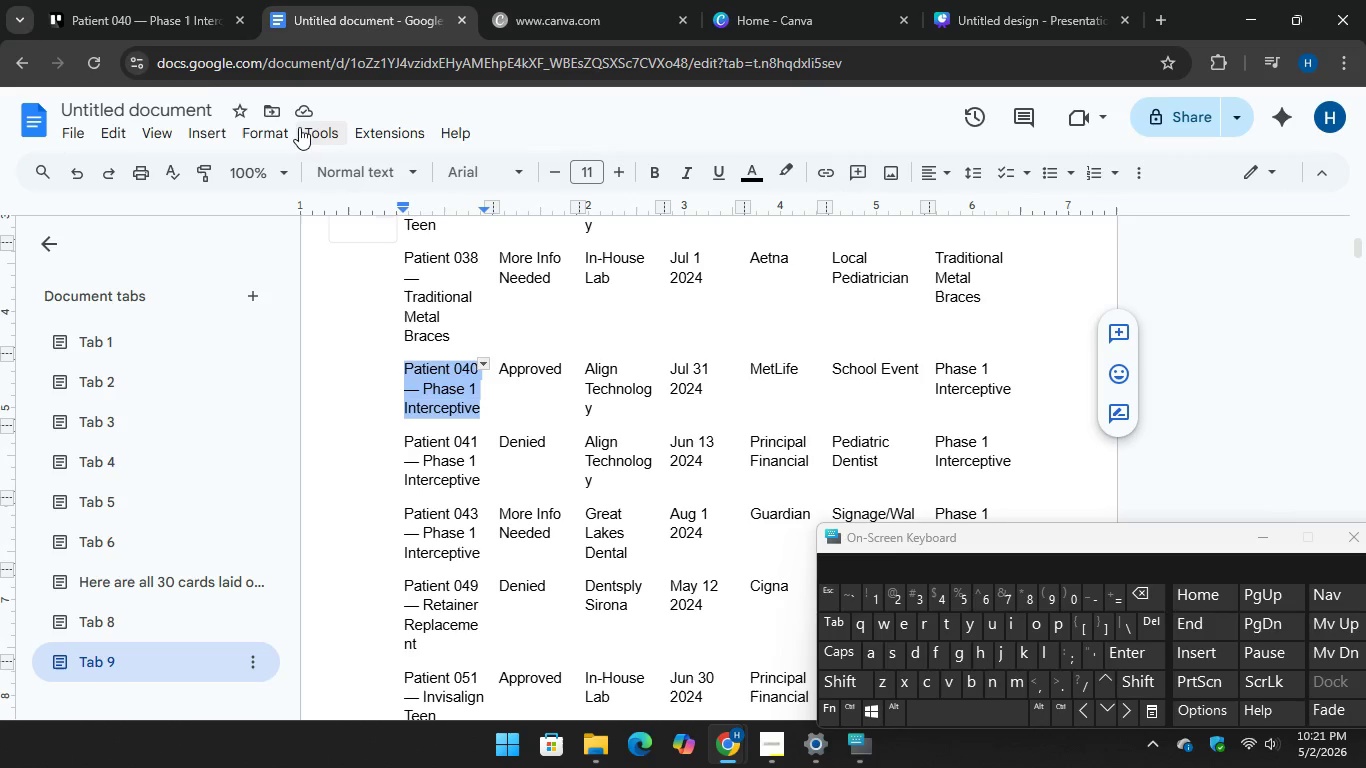 
left_click([152, 14])
 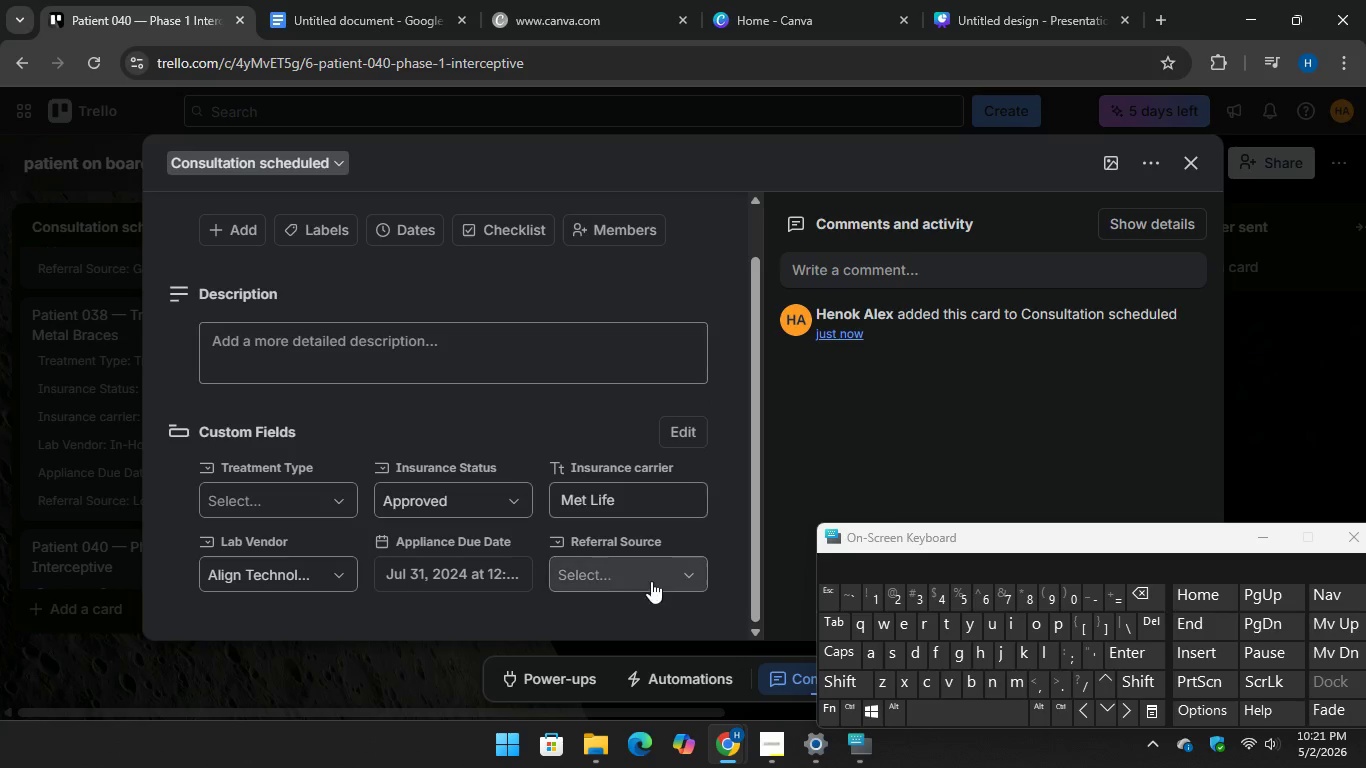 
left_click([642, 569])
 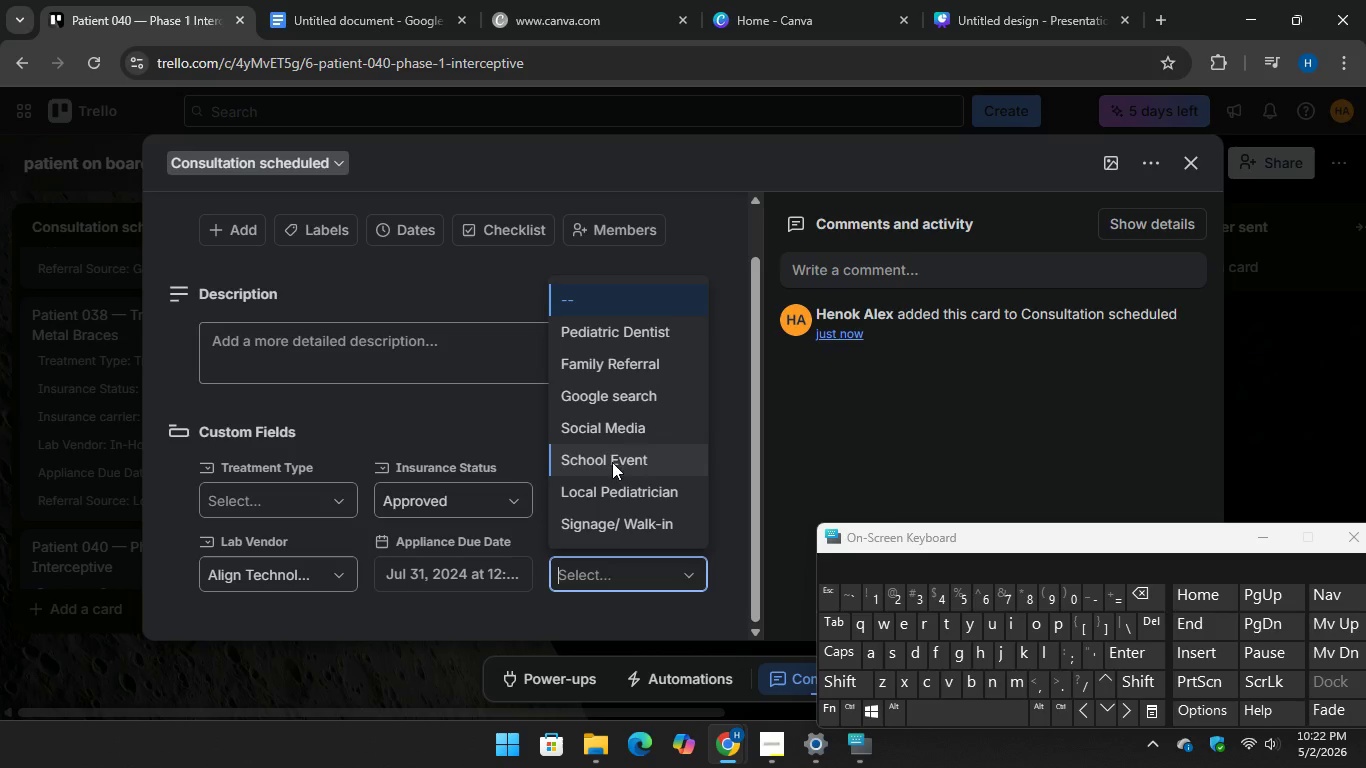 
left_click([611, 455])
 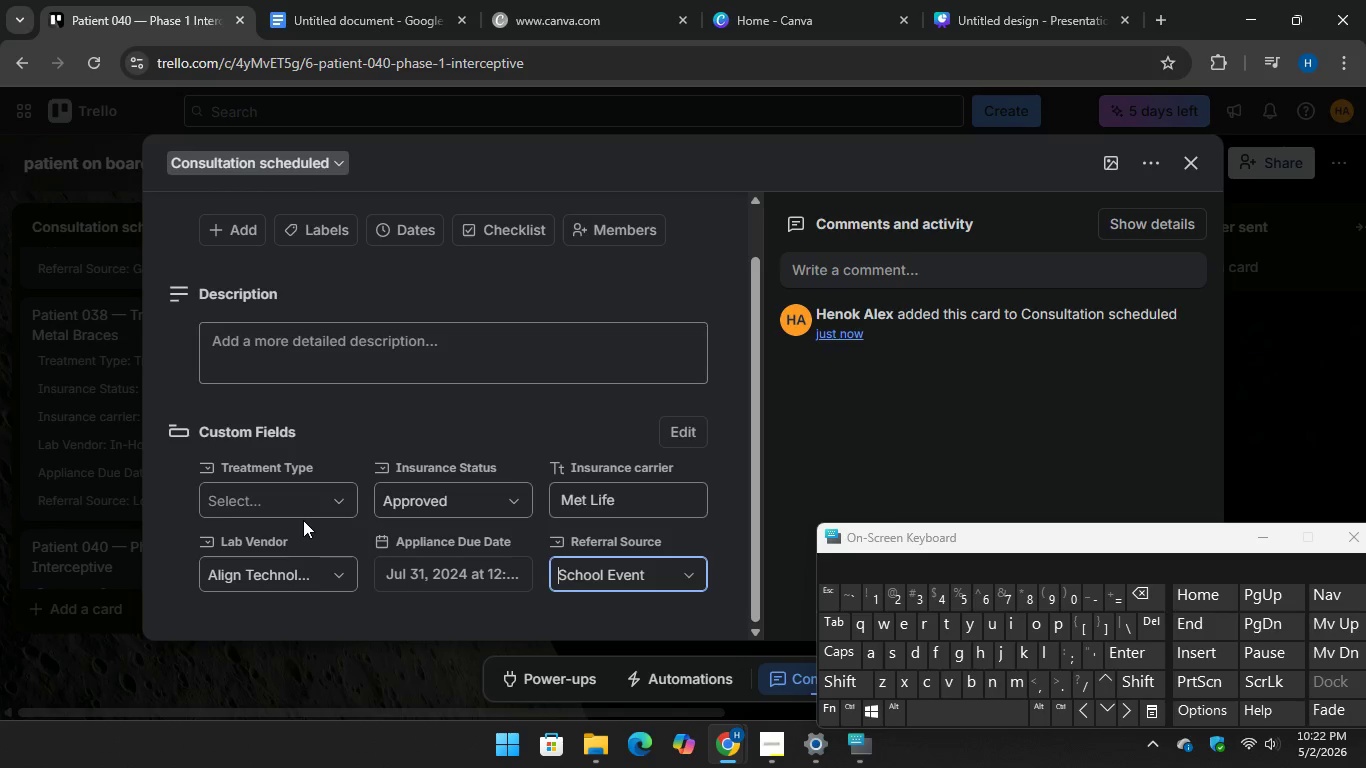 
left_click([305, 514])
 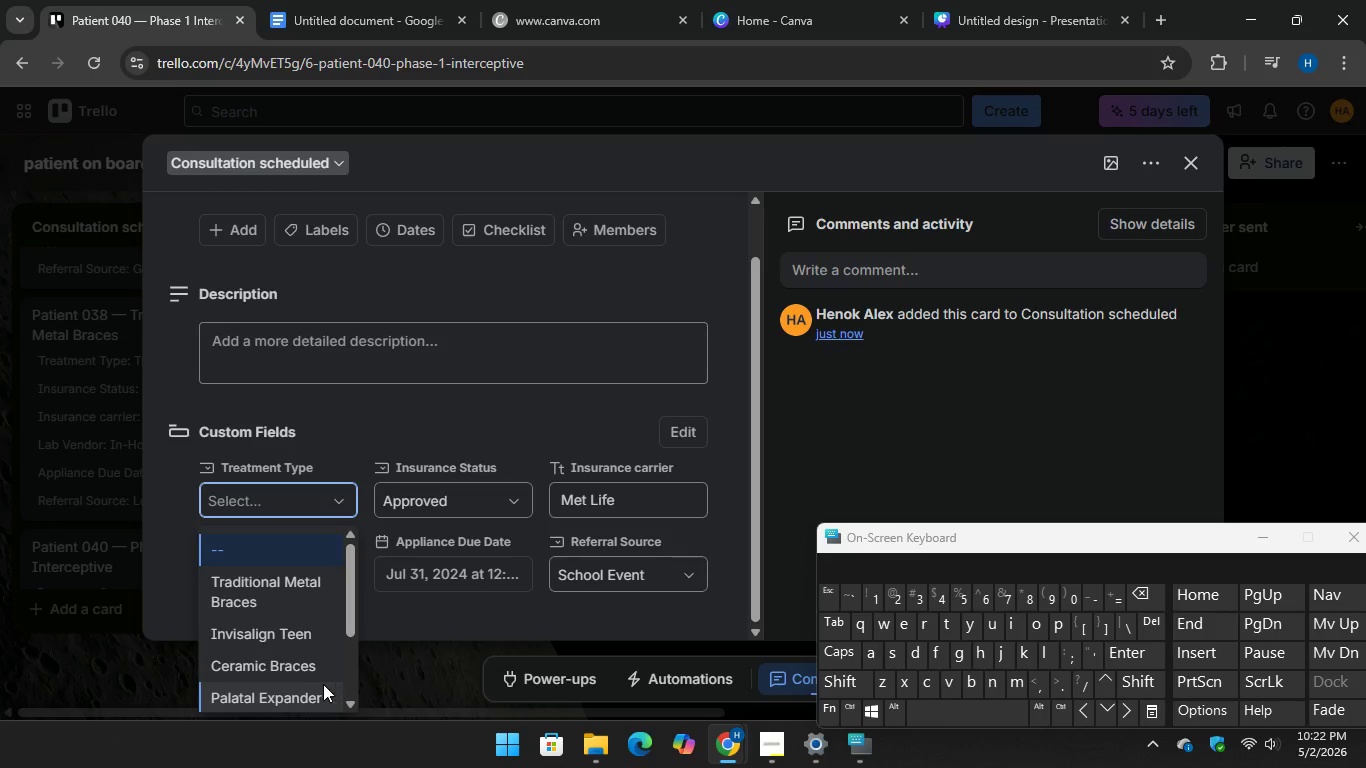 
scroll: coordinate [315, 684], scroll_direction: down, amount: 1.0
 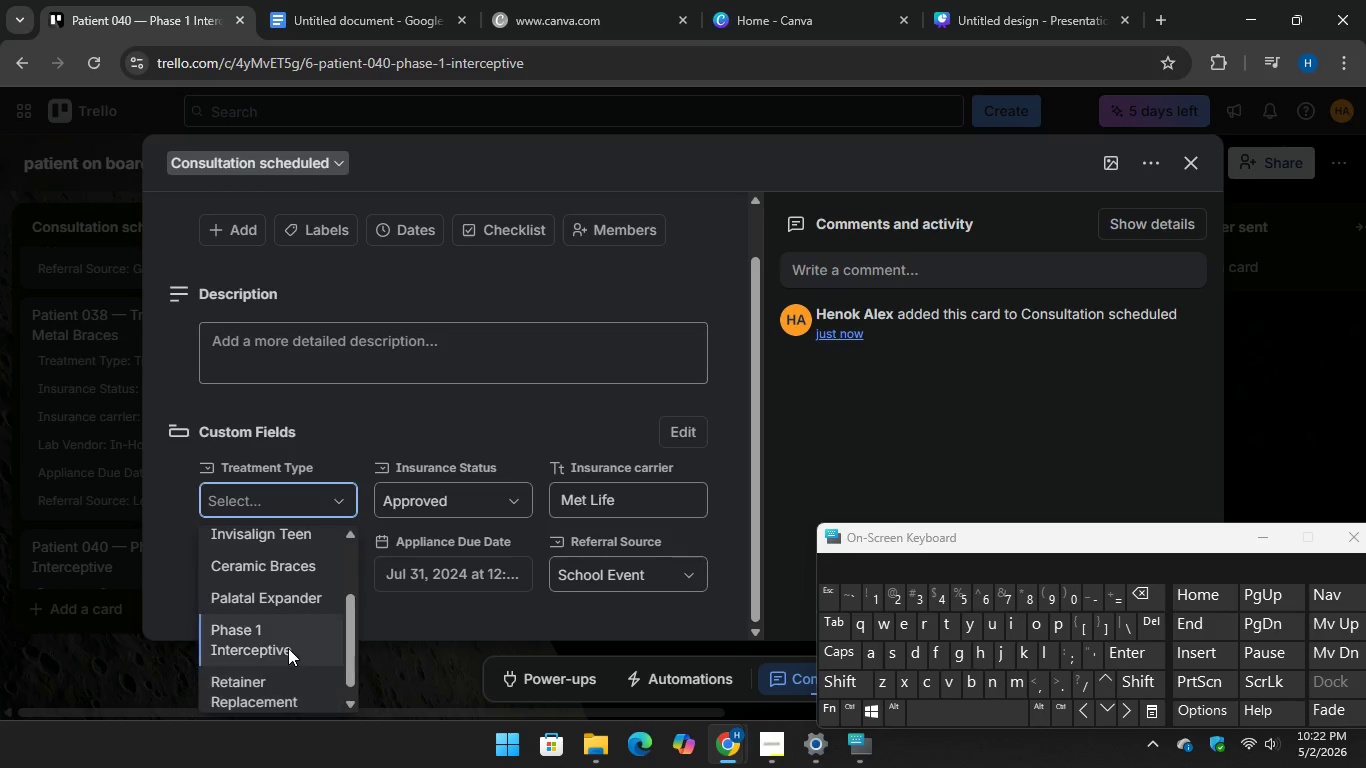 
left_click([288, 646])
 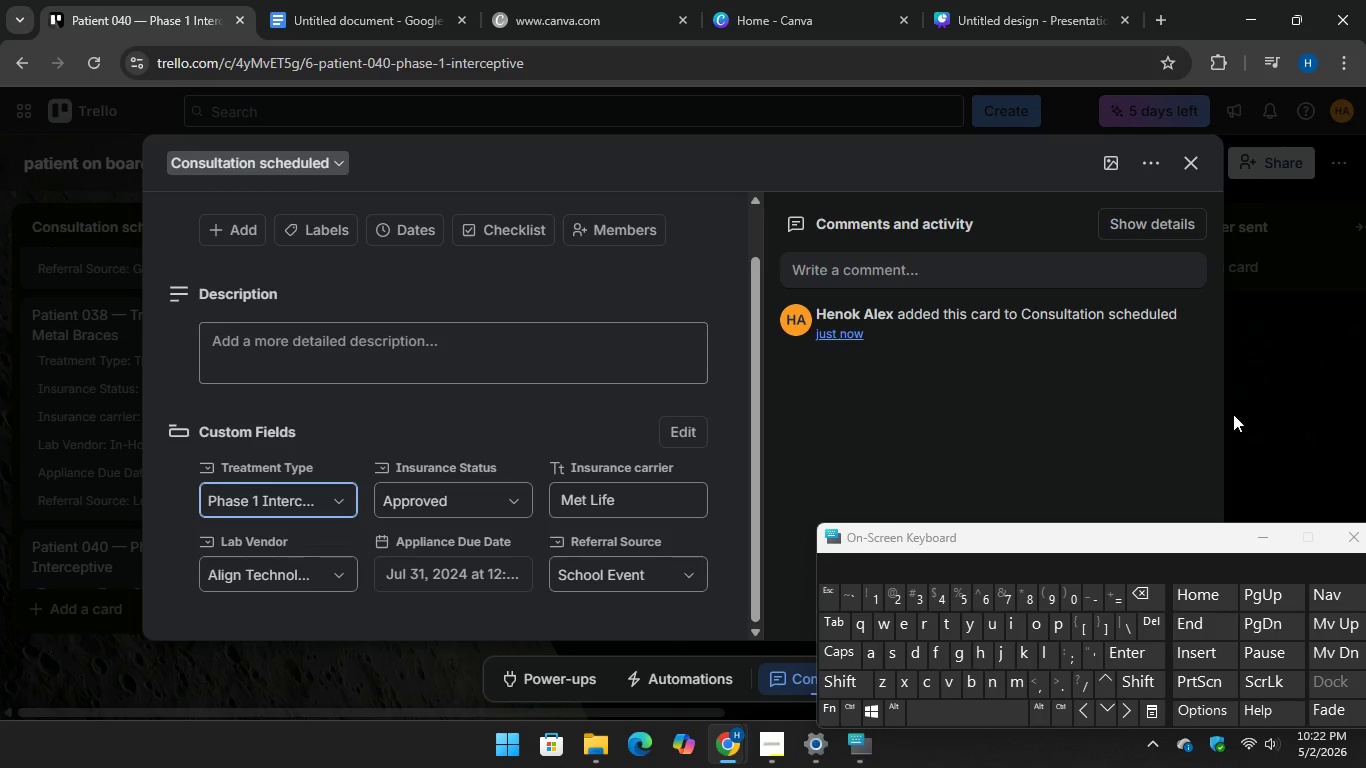 
left_click([1265, 406])
 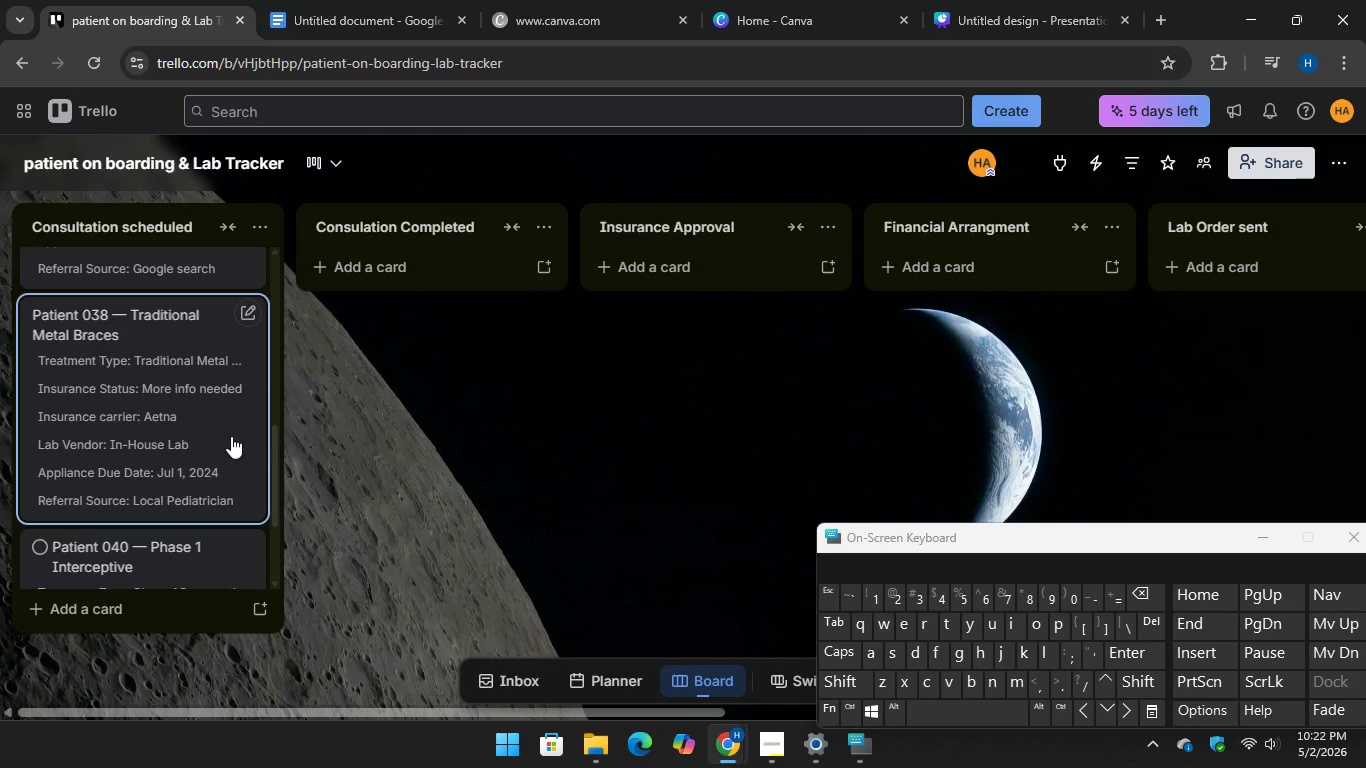 
scroll: coordinate [204, 436], scroll_direction: down, amount: 6.0
 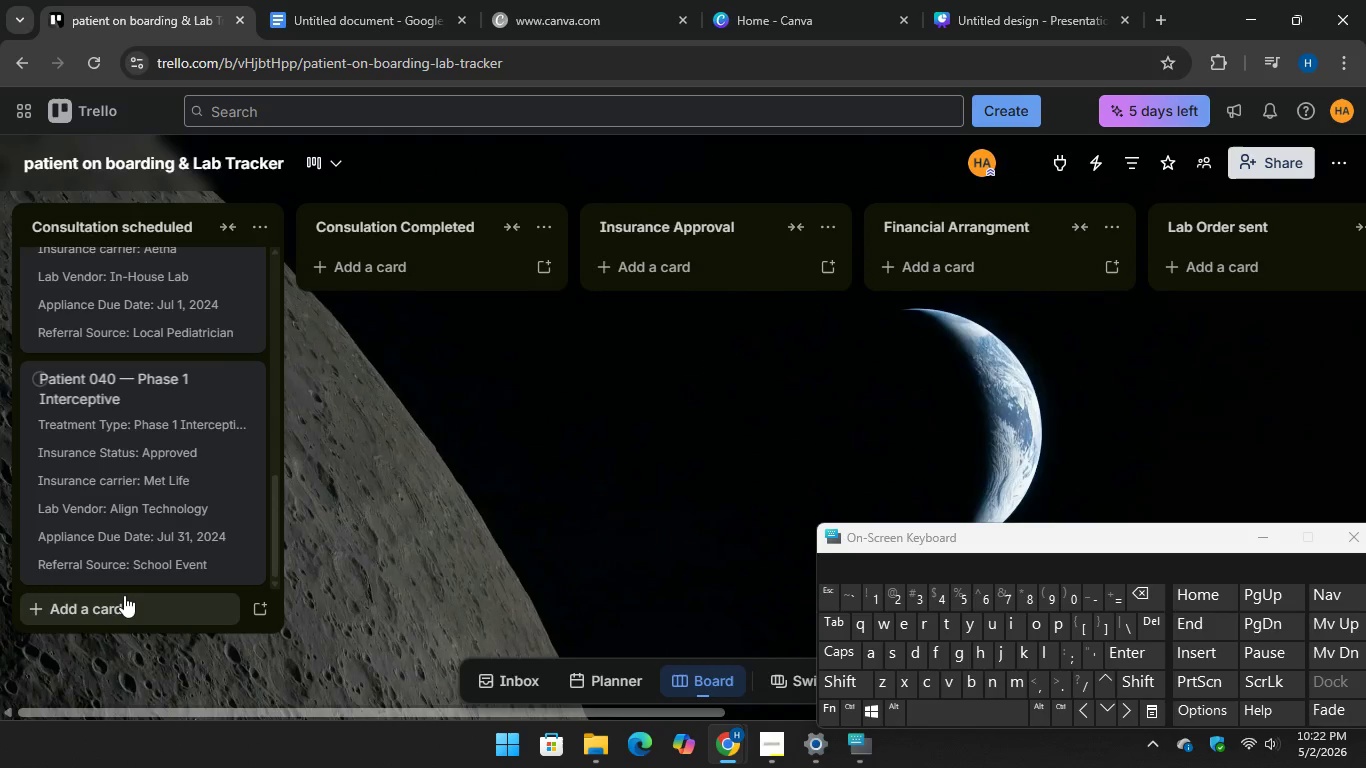 
left_click([122, 595])
 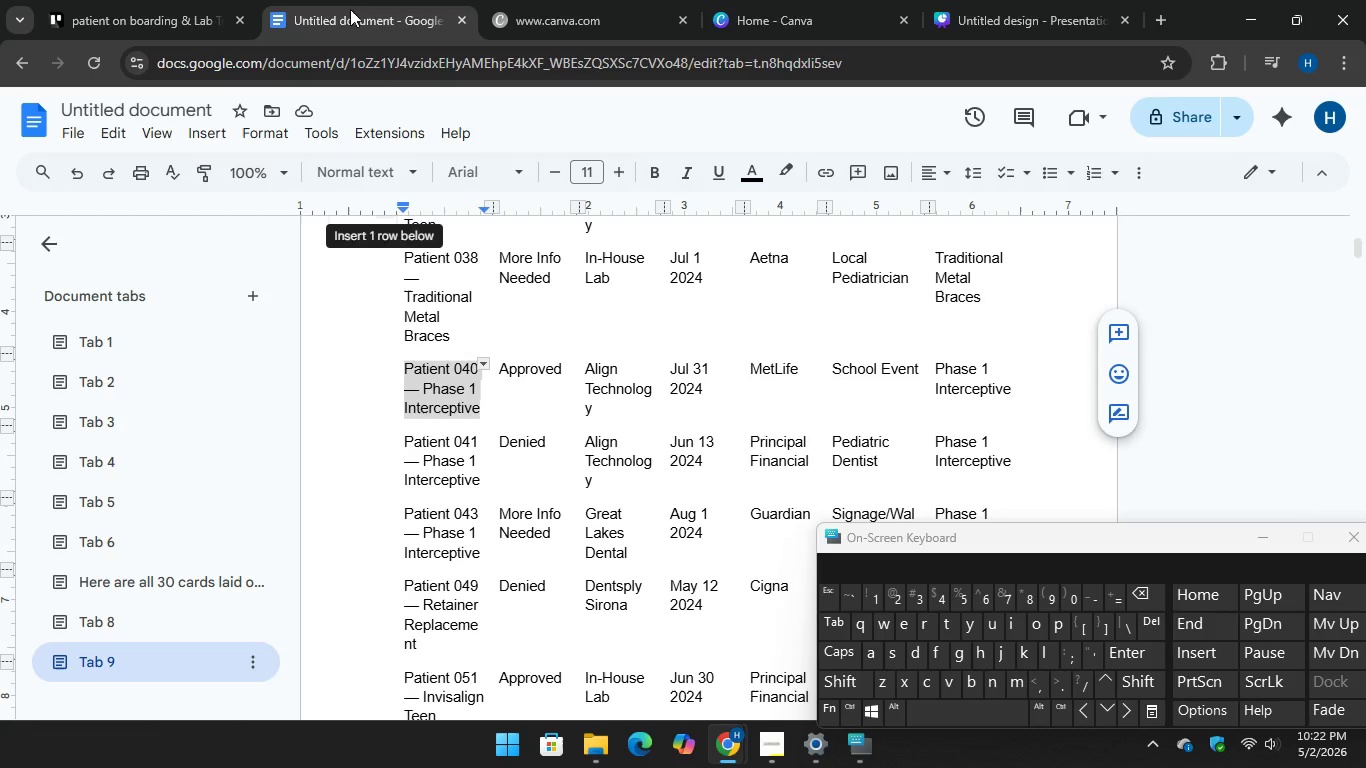 
scroll: coordinate [478, 453], scroll_direction: down, amount: 1.0
 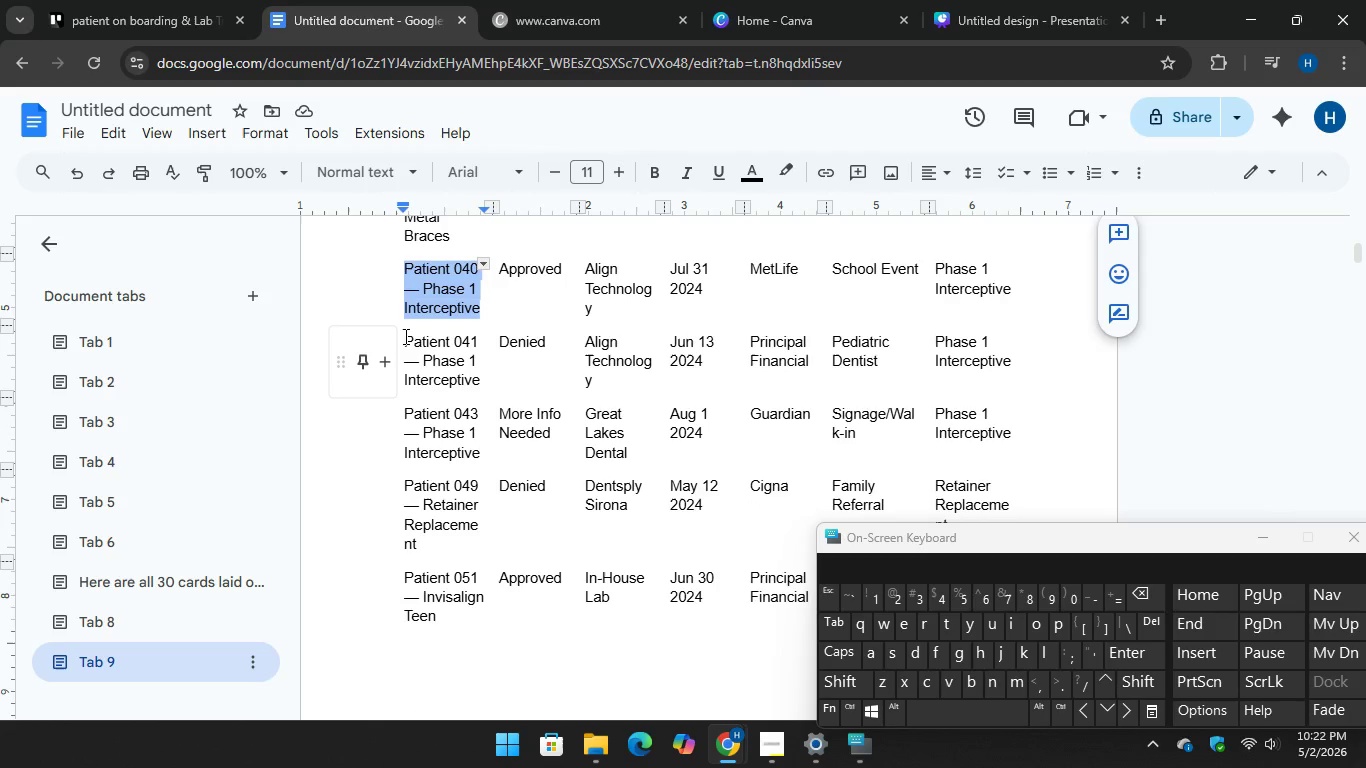 
left_click_drag(start_coordinate=[404, 337], to_coordinate=[485, 385])
 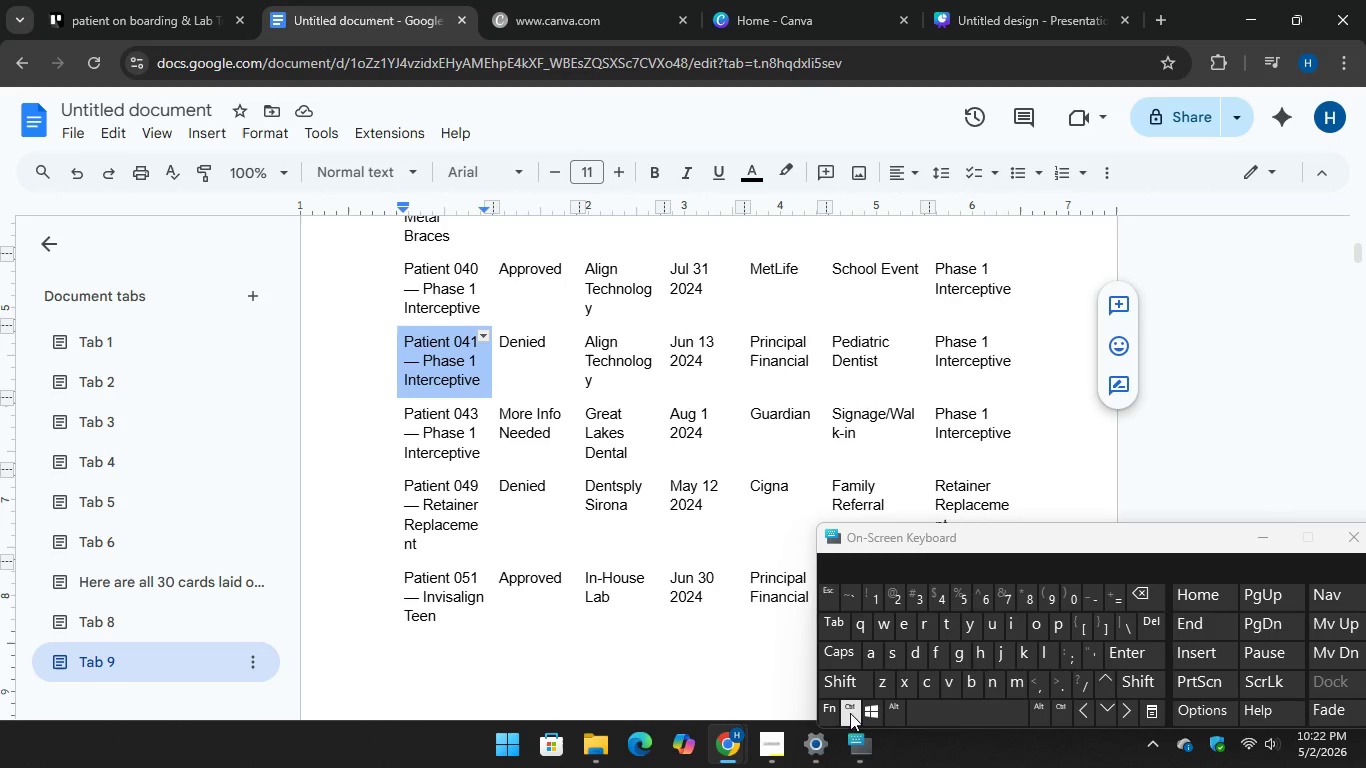 
key(Control+C)
 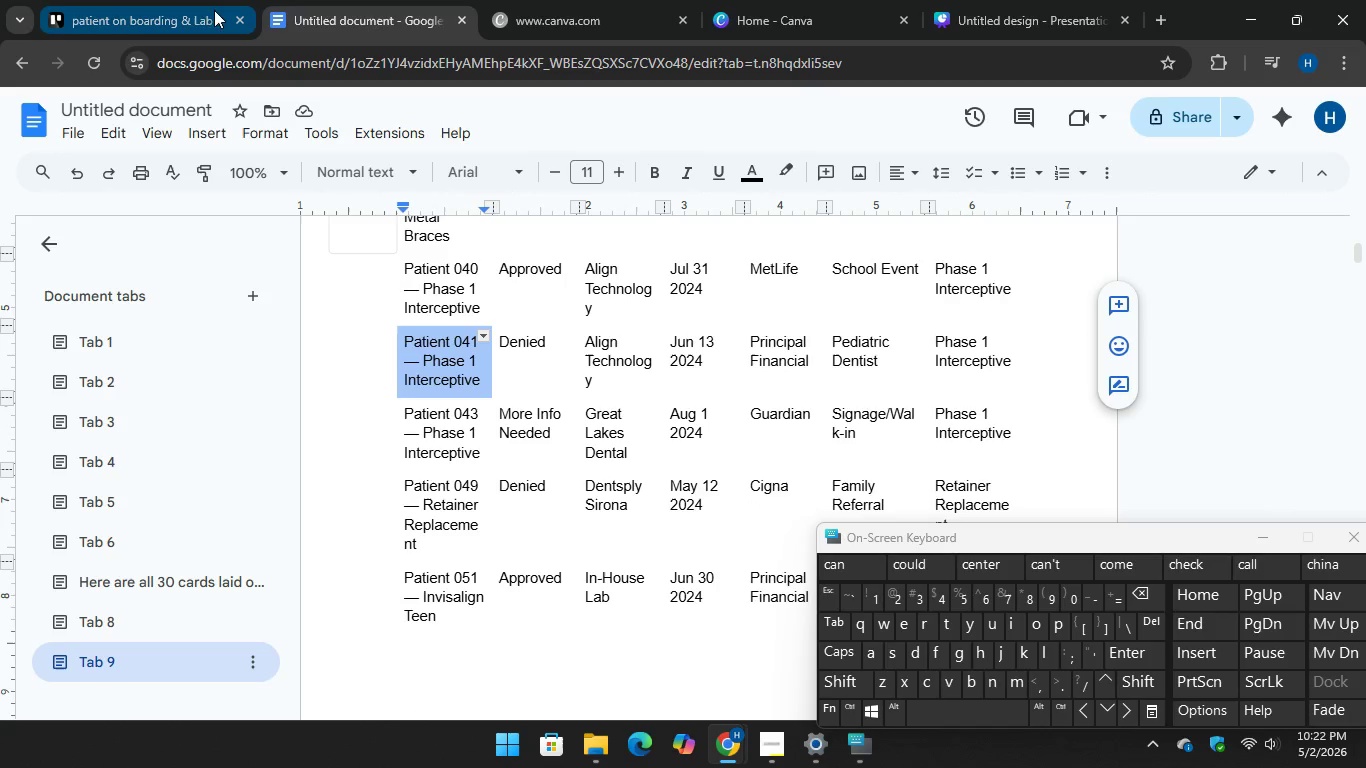 
left_click([188, 3])
 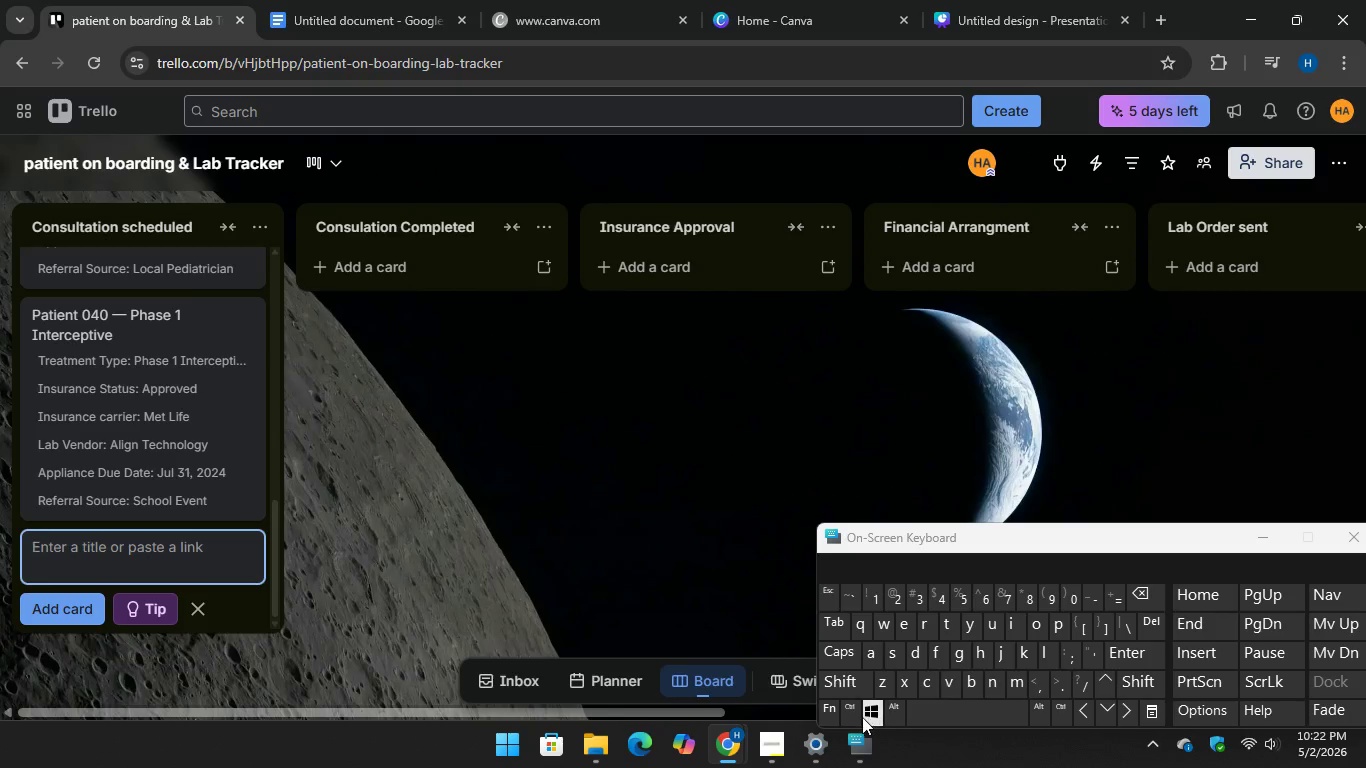 
key(Control+V)
 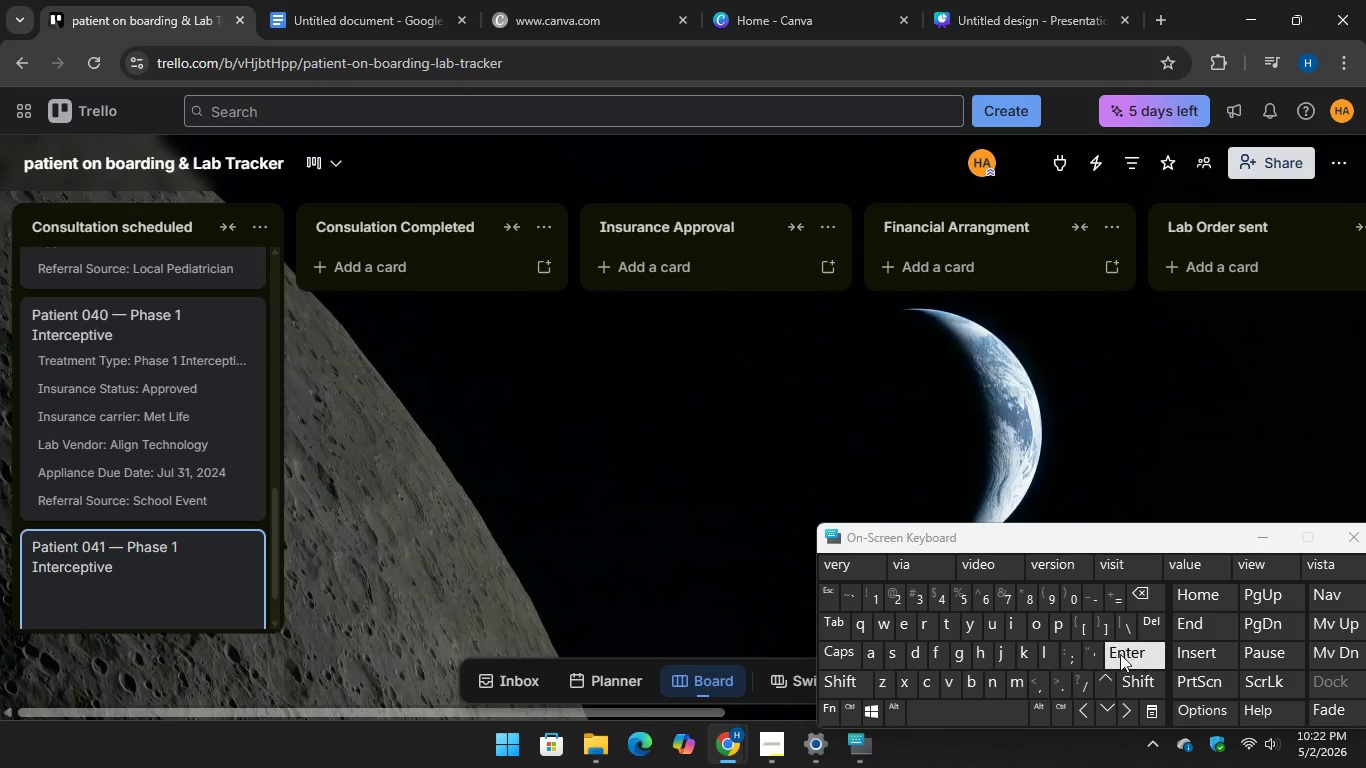 
key(Enter)
 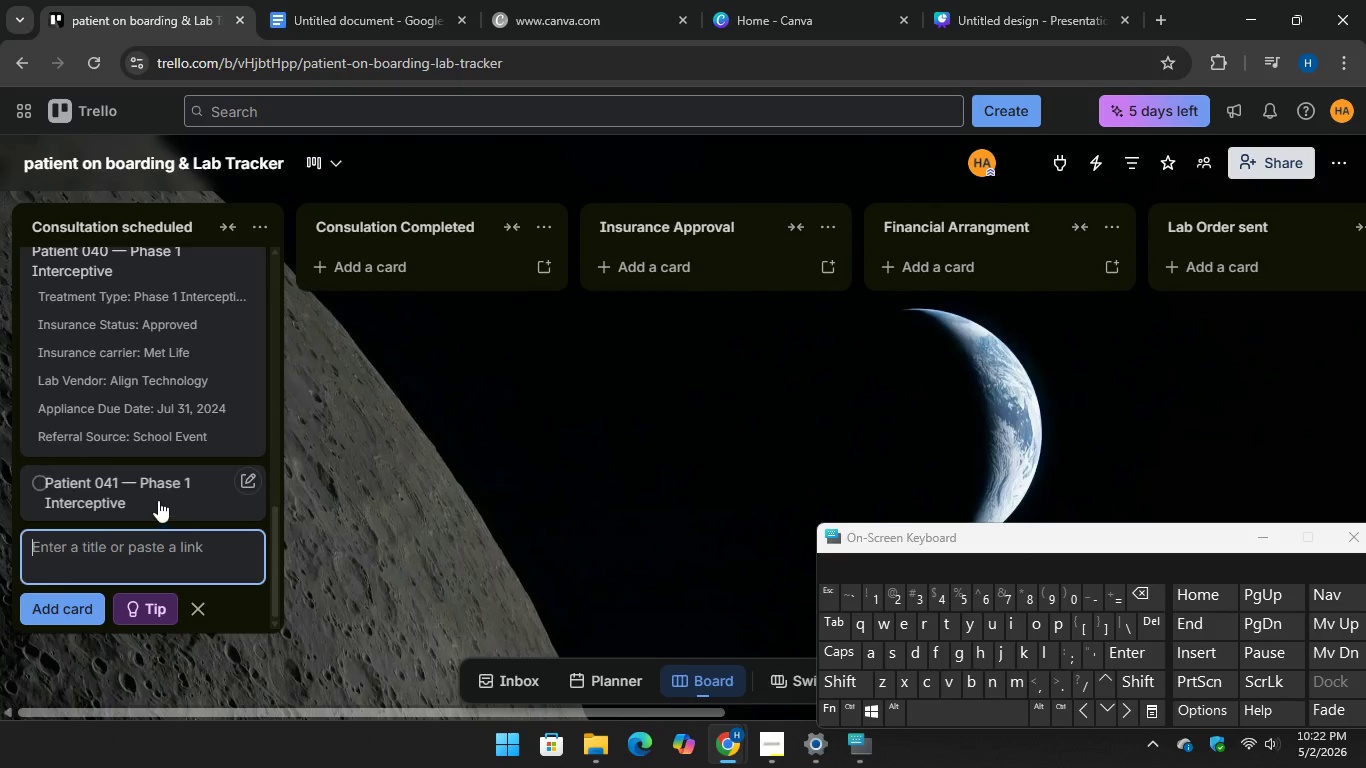 
left_click([147, 492])
 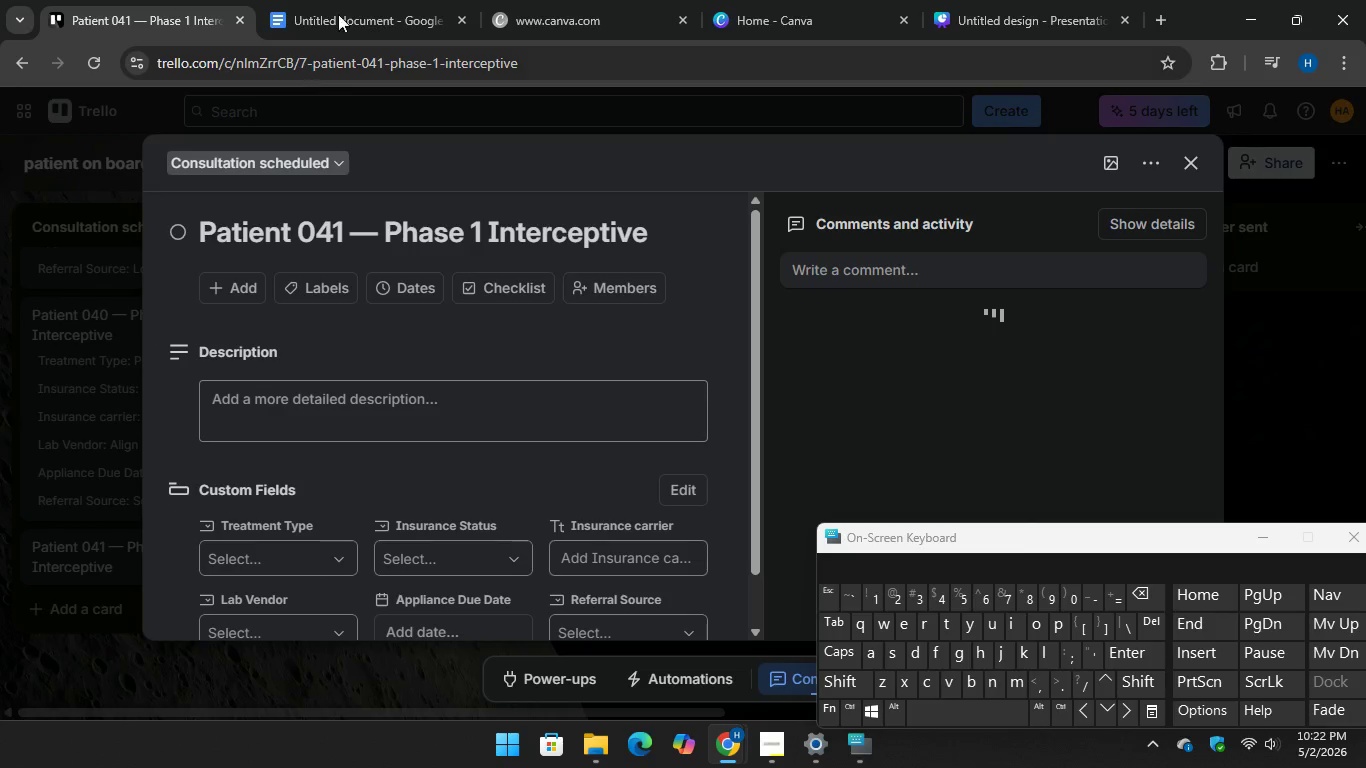 
left_click([356, 0])
 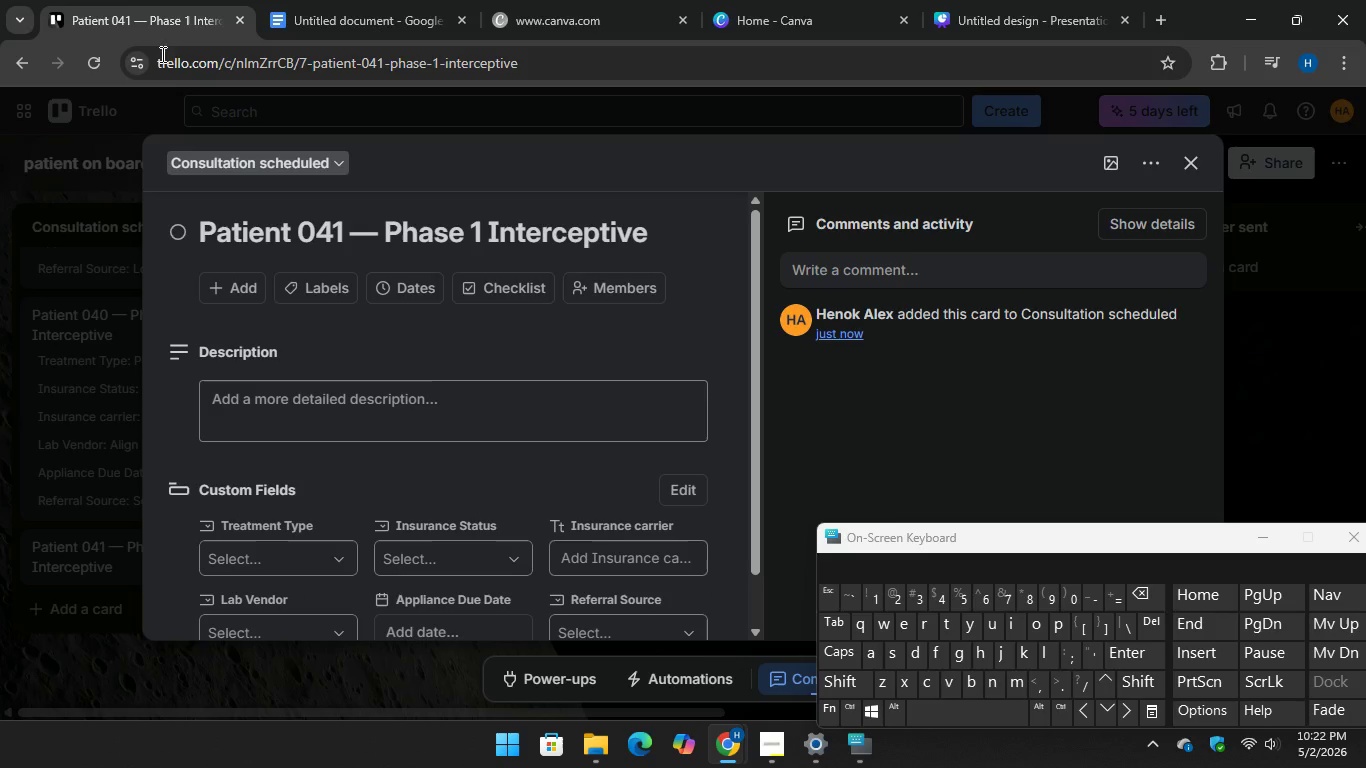 
left_click([276, 555])
 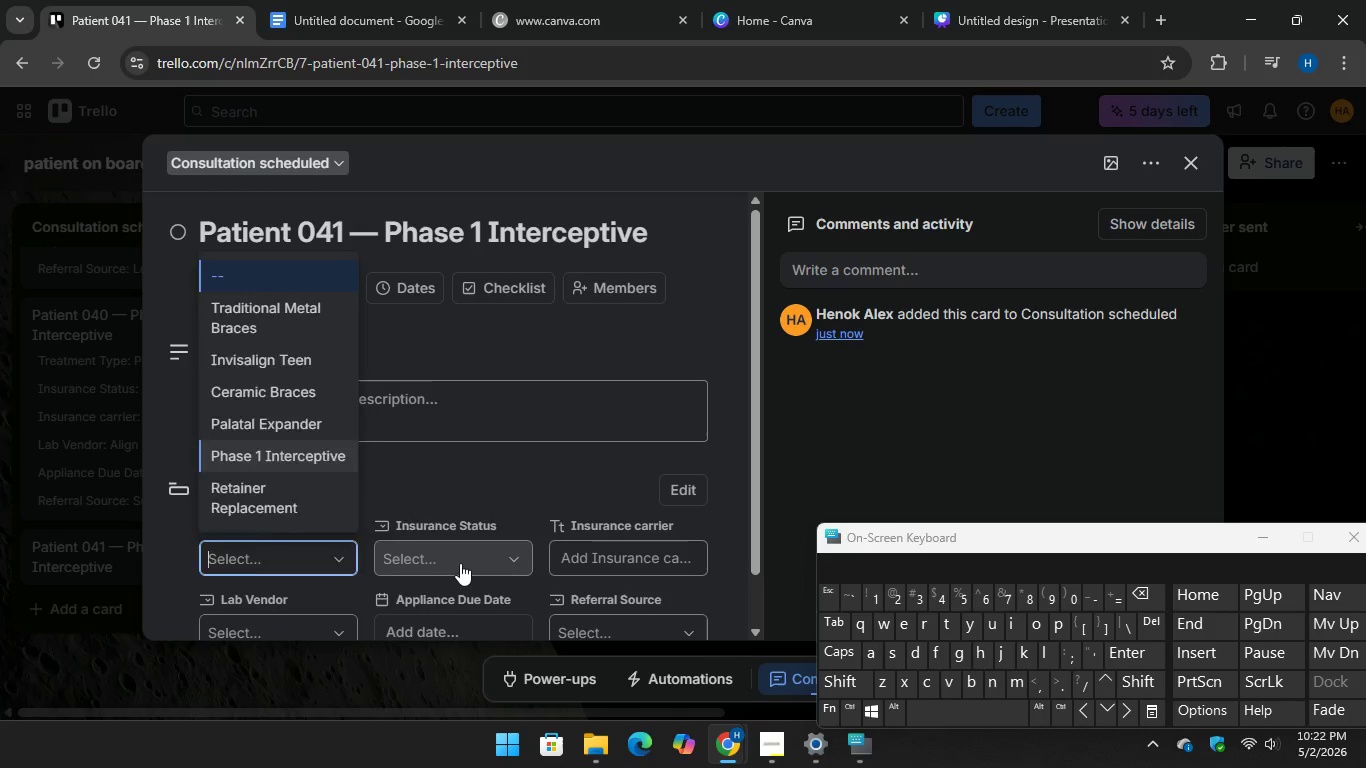 
left_click([428, 471])
 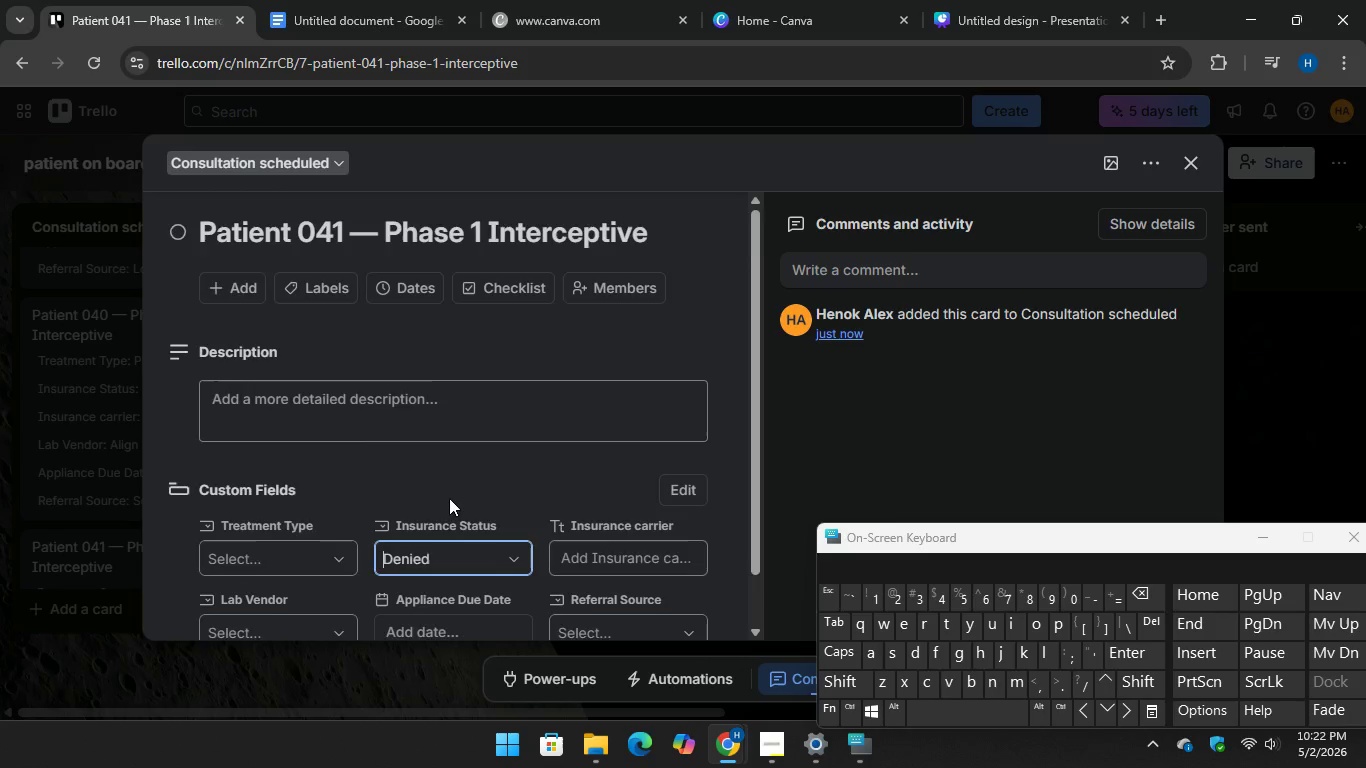 
scroll: coordinate [449, 498], scroll_direction: down, amount: 1.0
 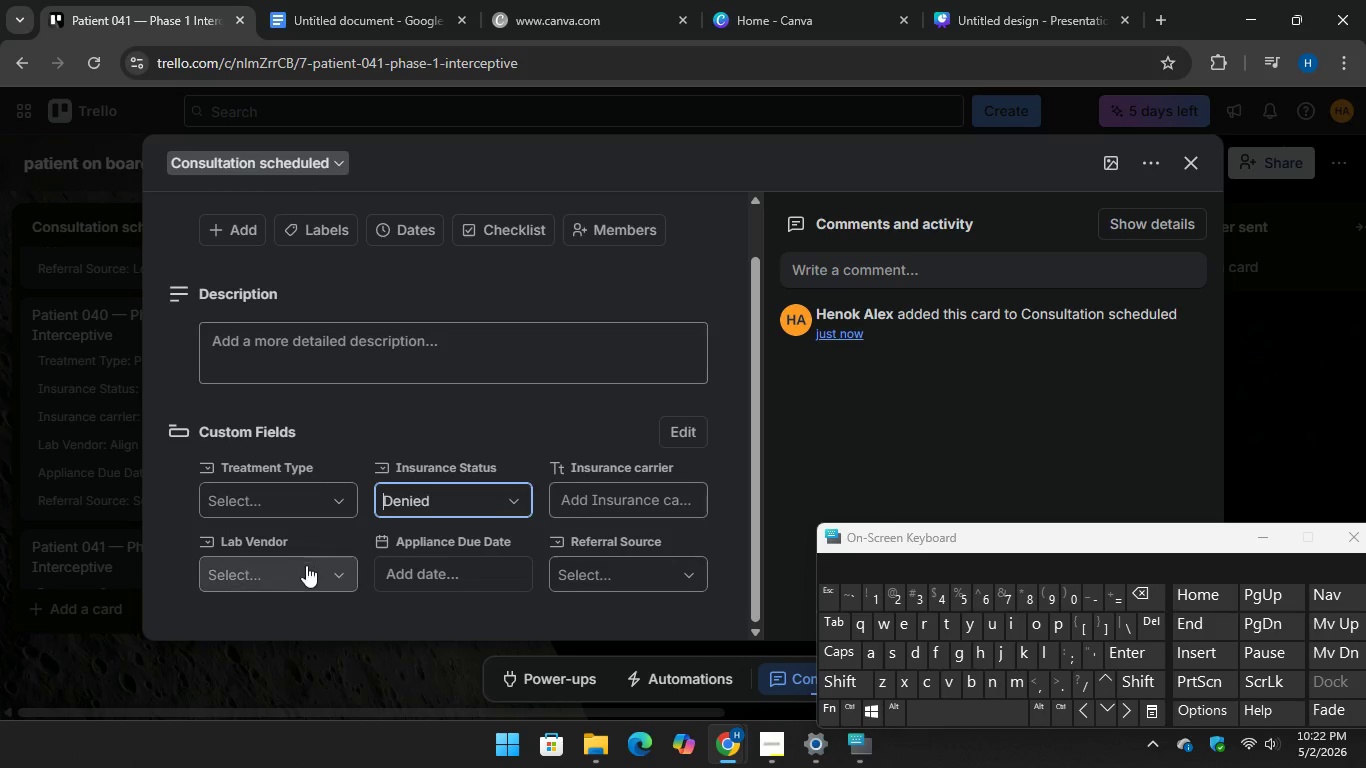 
left_click([303, 573])
 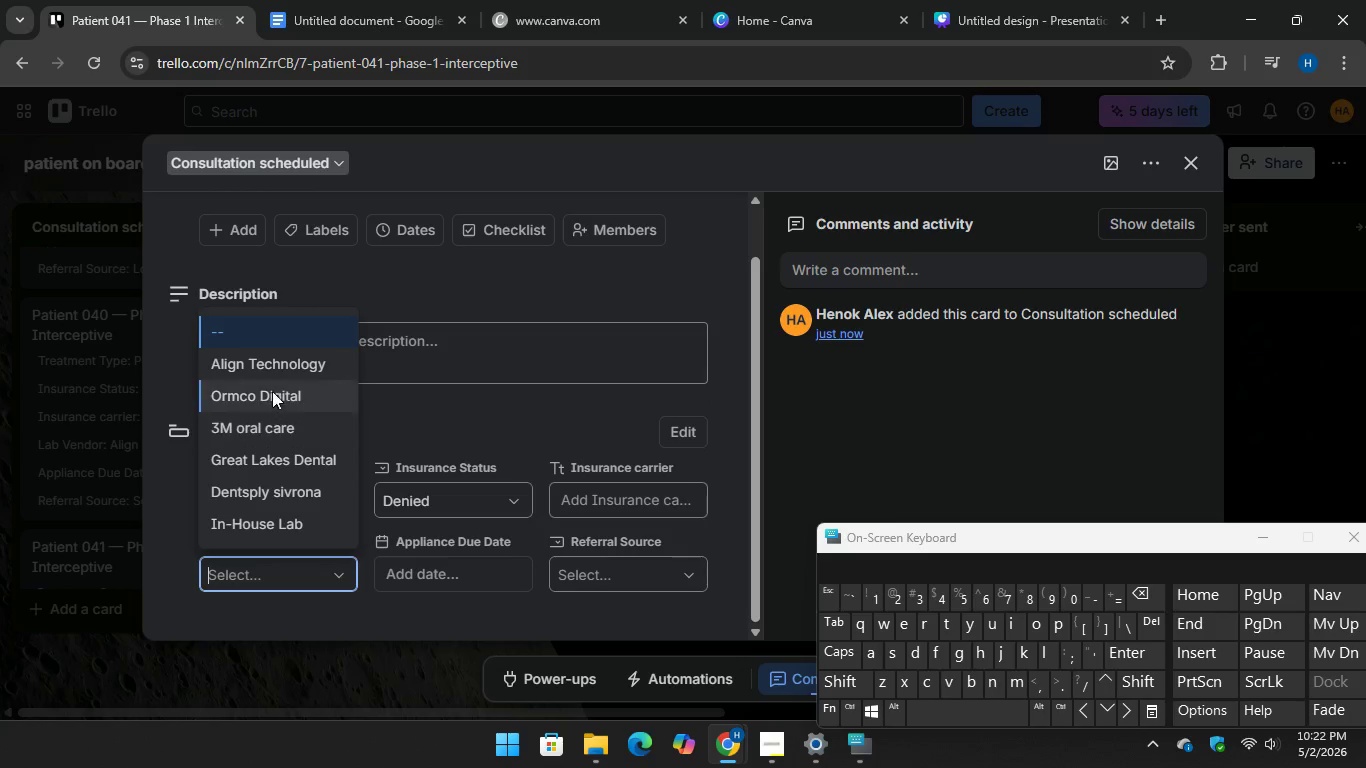 
left_click([270, 372])
 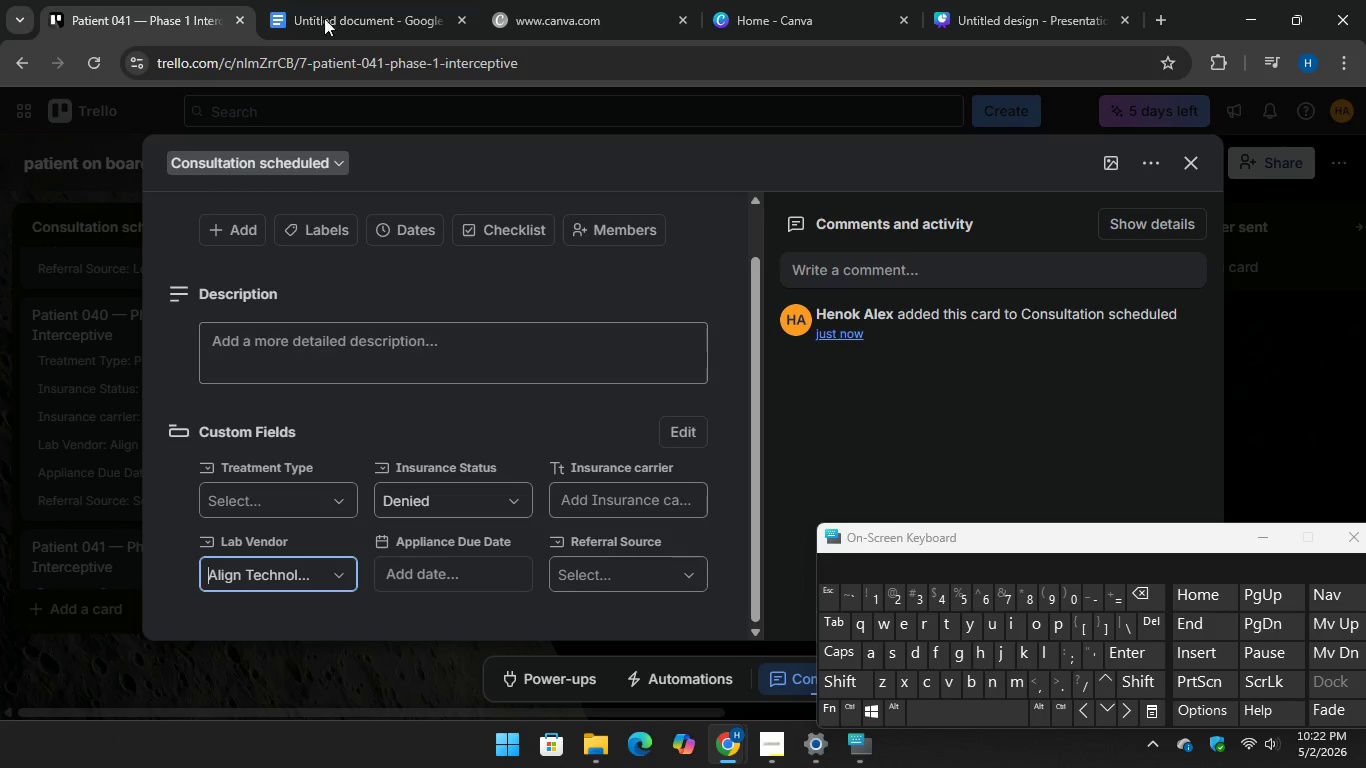 
left_click([323, 0])
 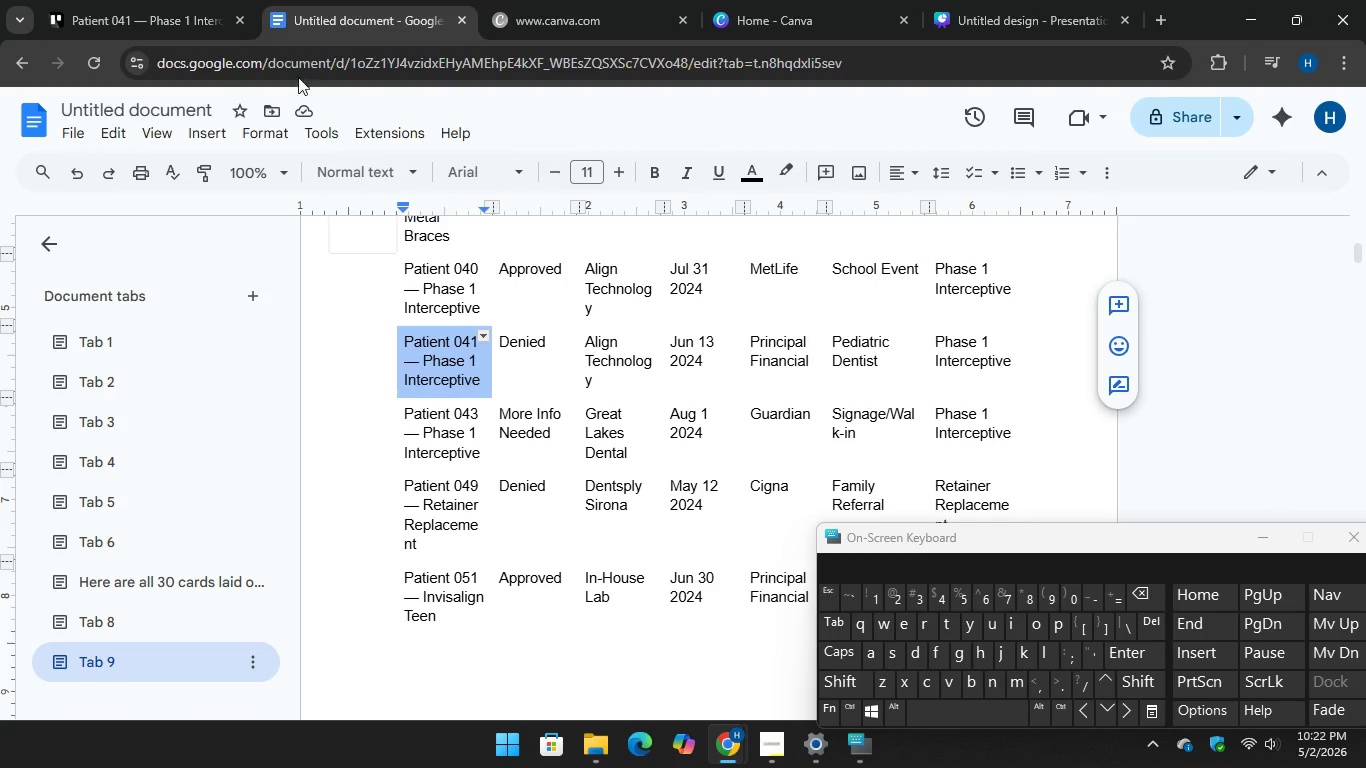 
left_click([146, 8])
 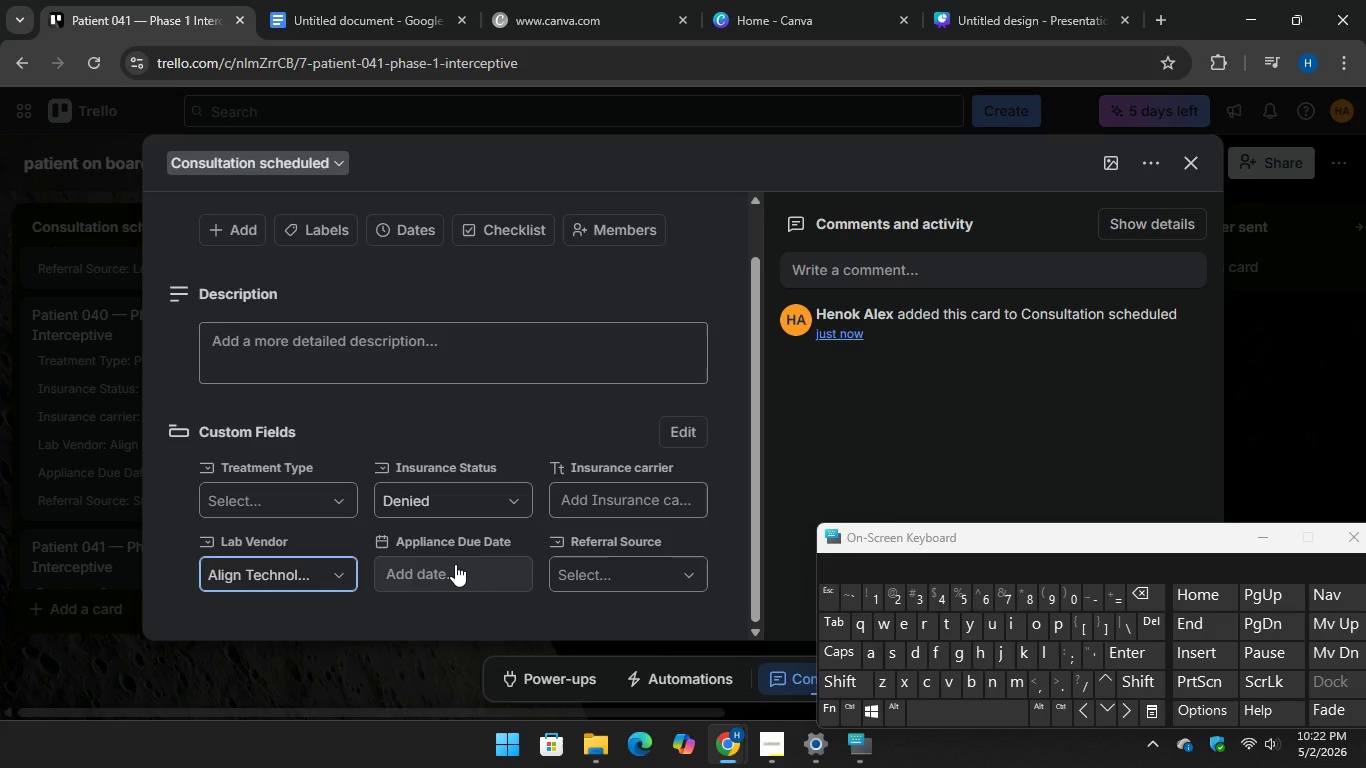 
left_click([455, 564])
 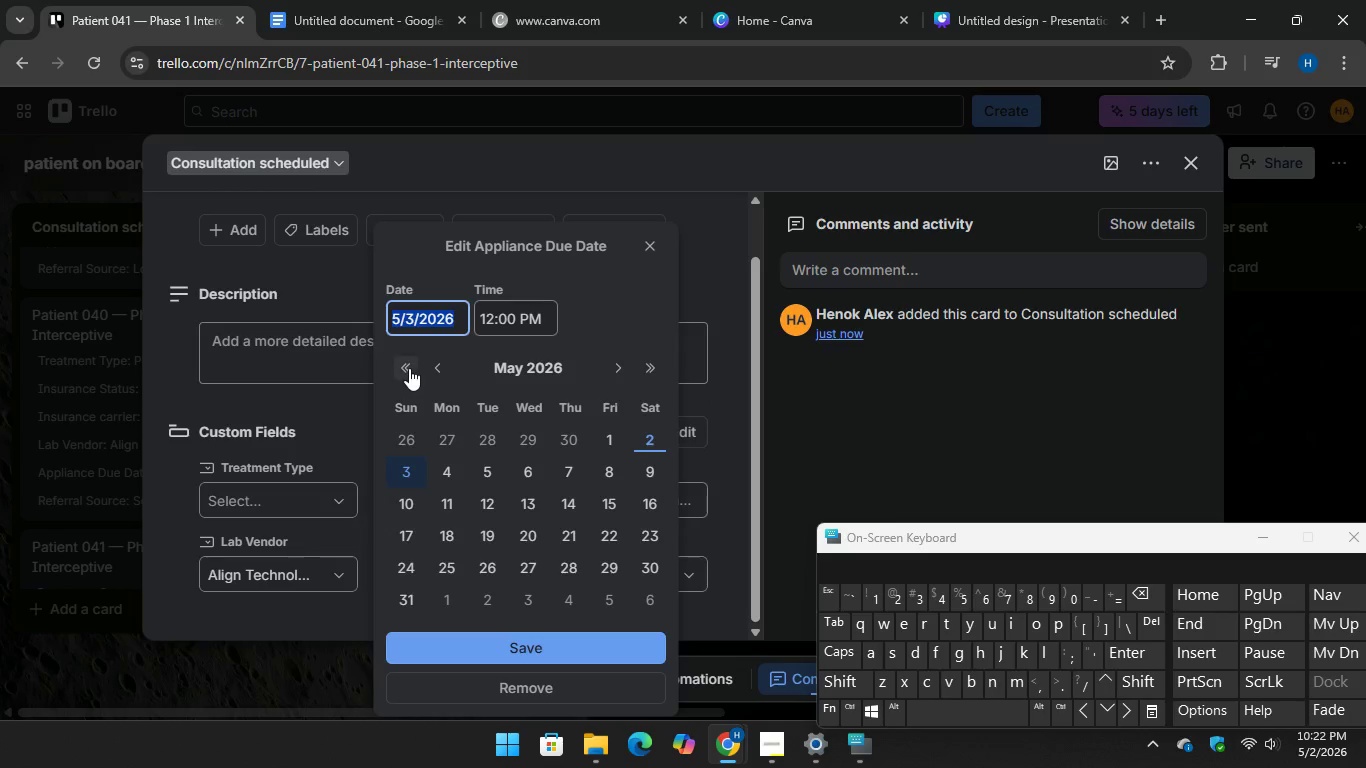 
double_click([409, 366])
 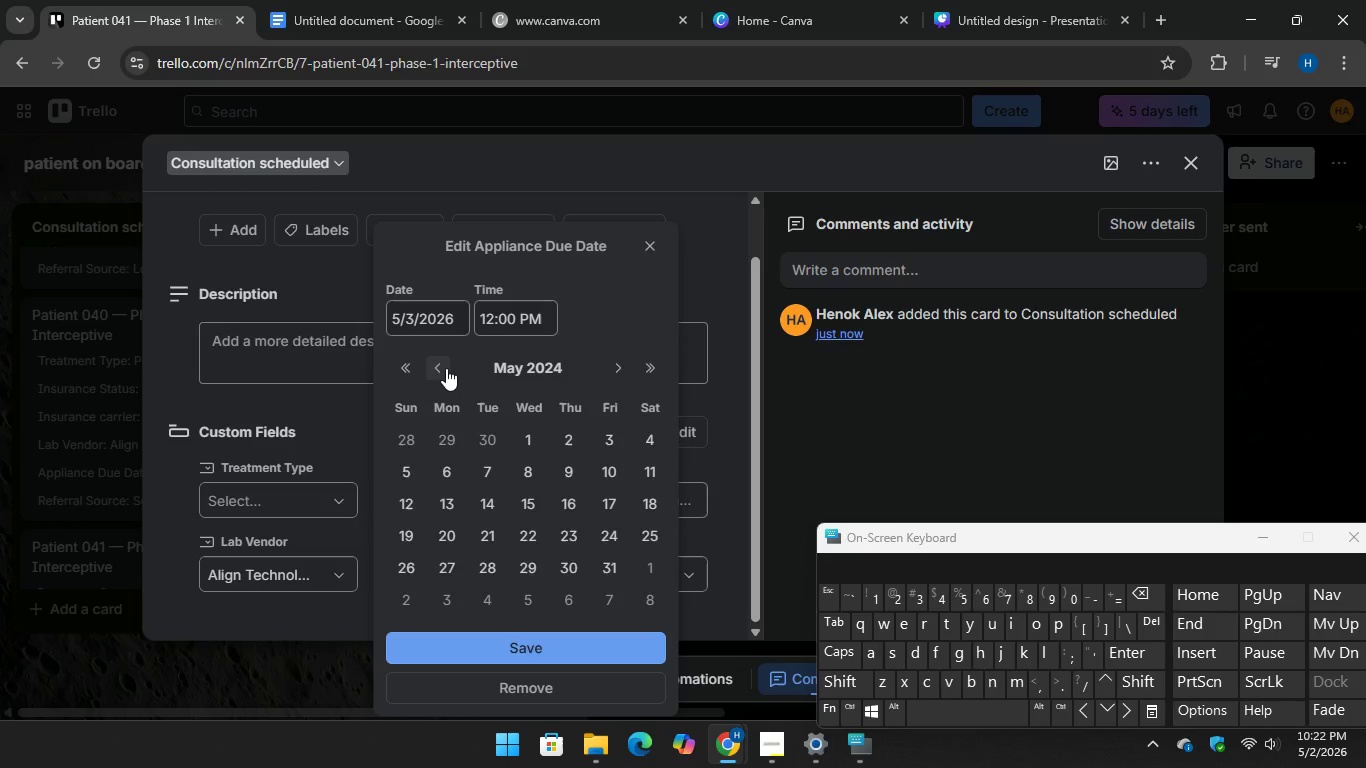 
double_click([446, 368])
 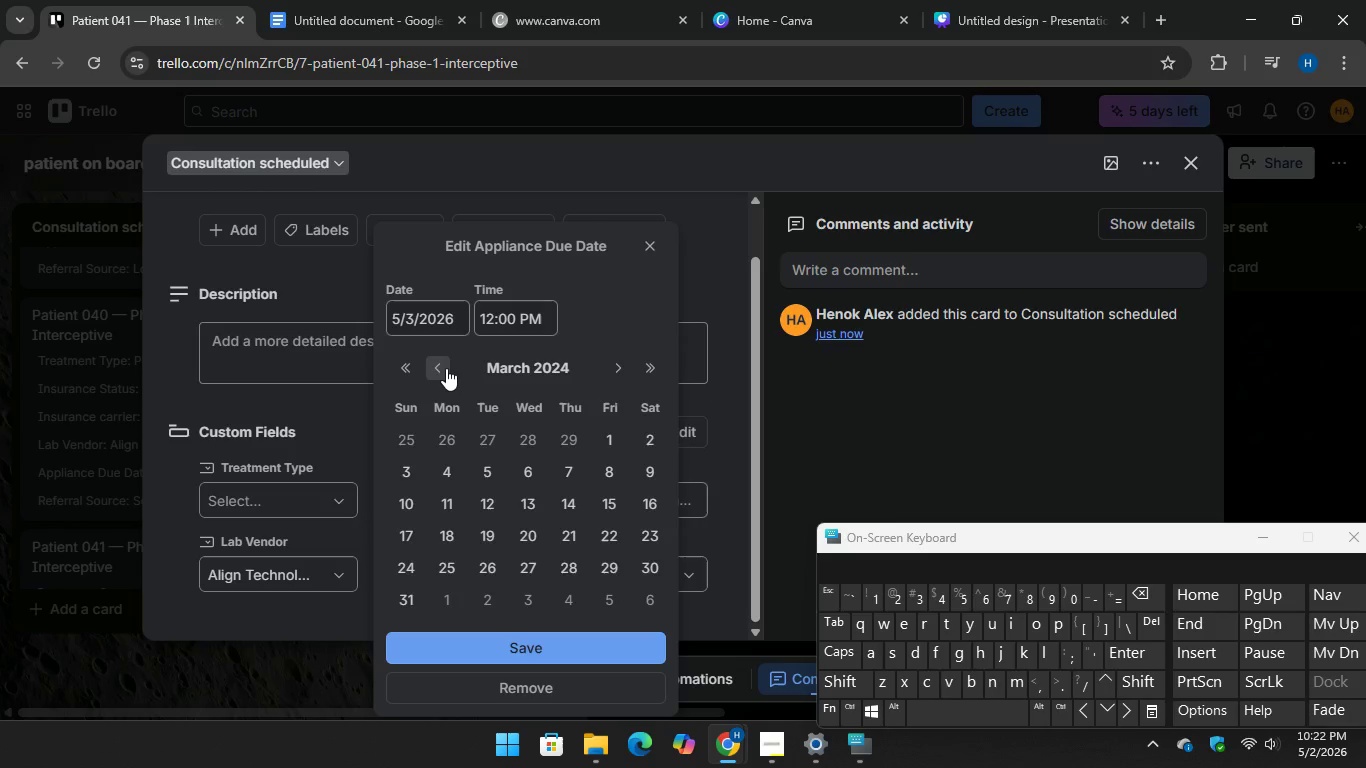 
triple_click([446, 368])
 